 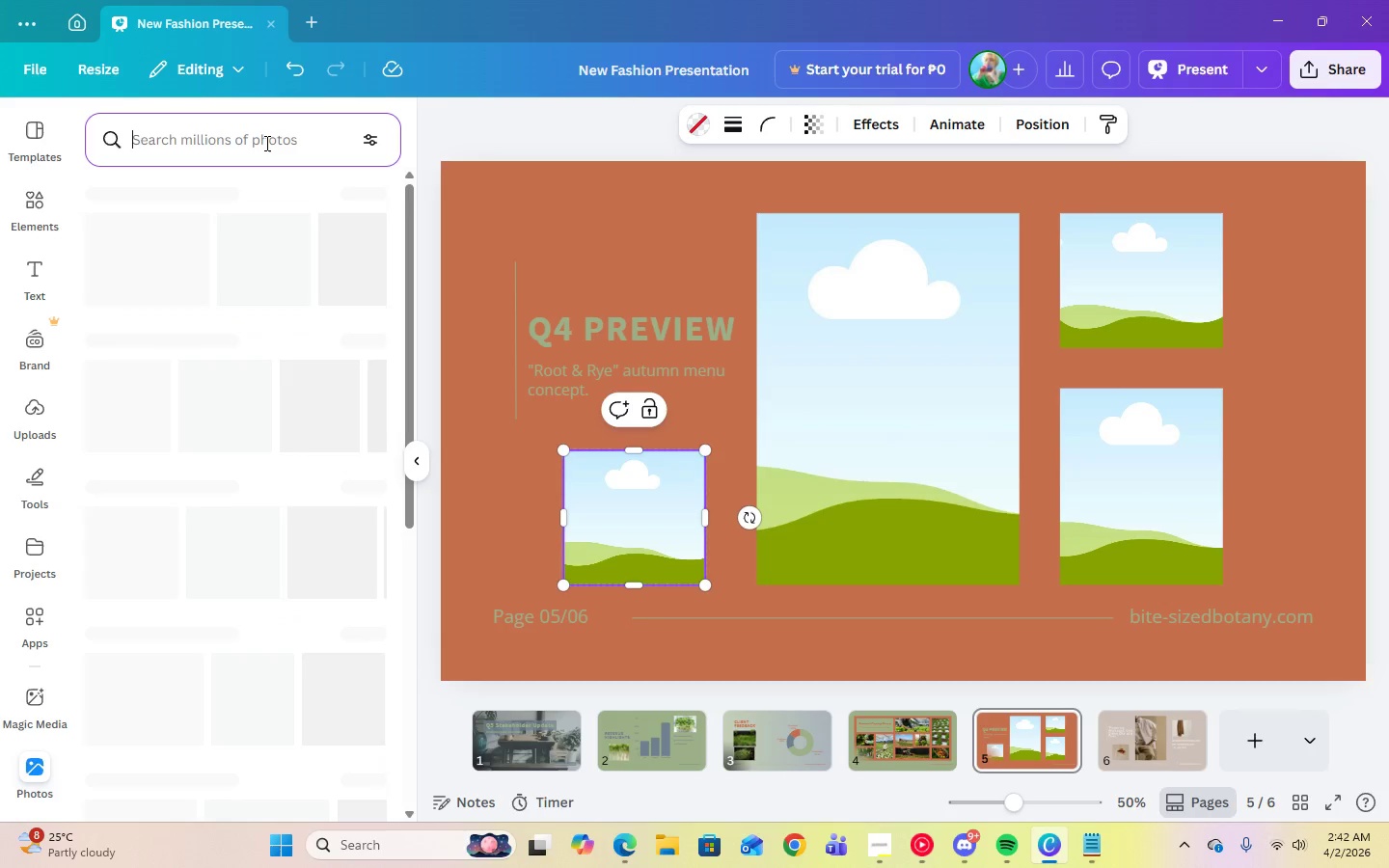 
type(root & rye)
 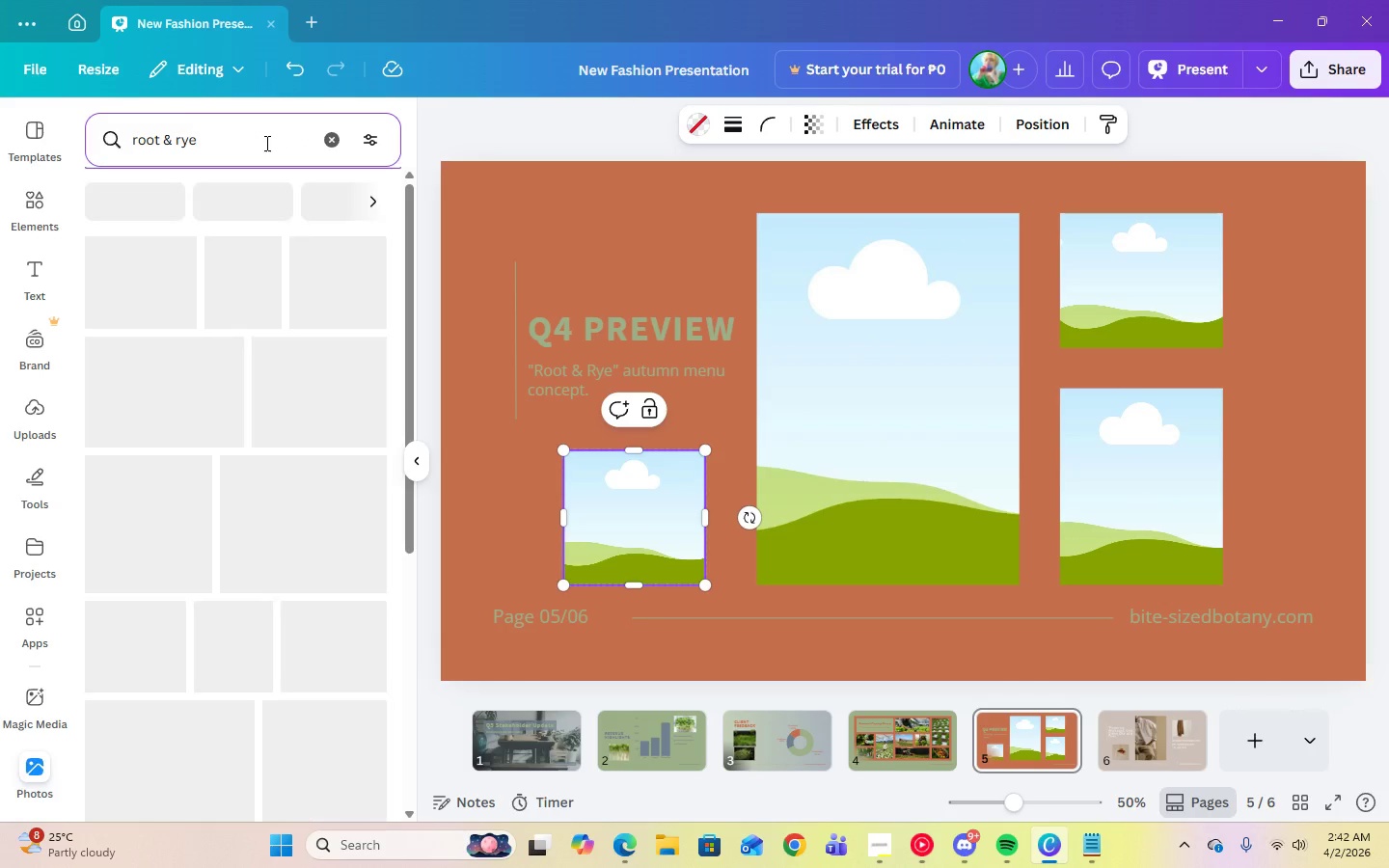 
key(Enter)
 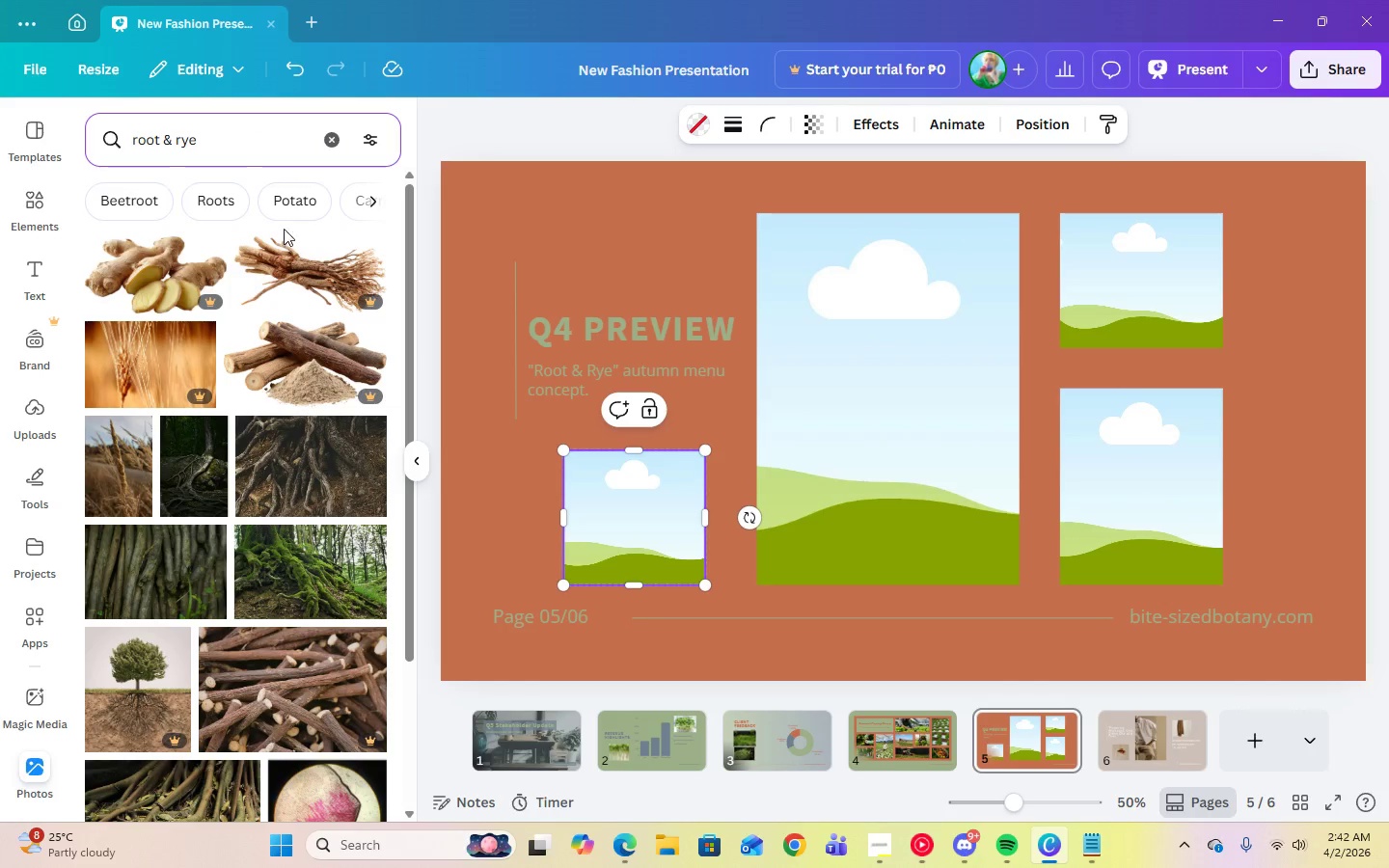 
scroll: coordinate [208, 567], scroll_direction: down, amount: 10.0
 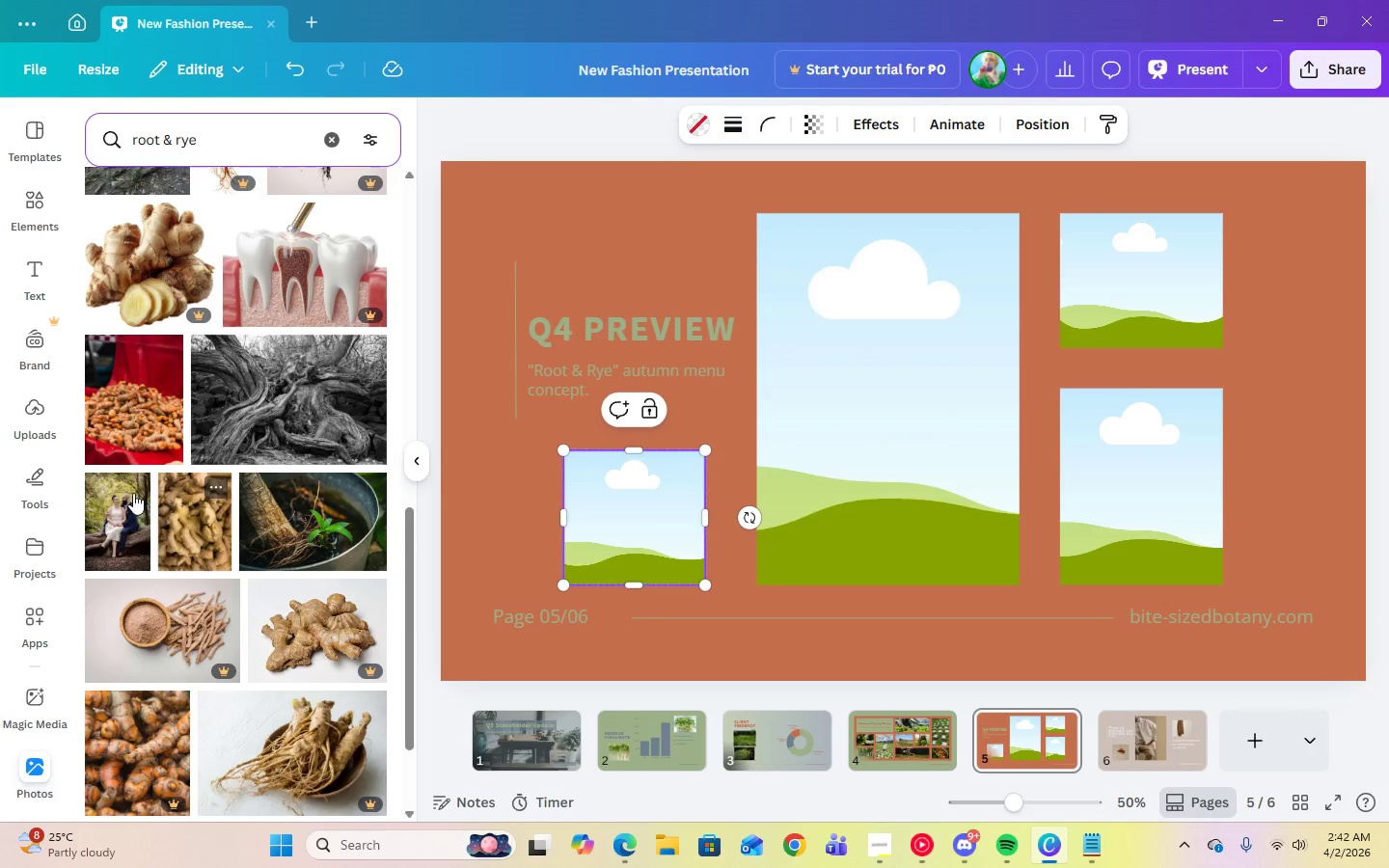 
left_click([130, 440])
 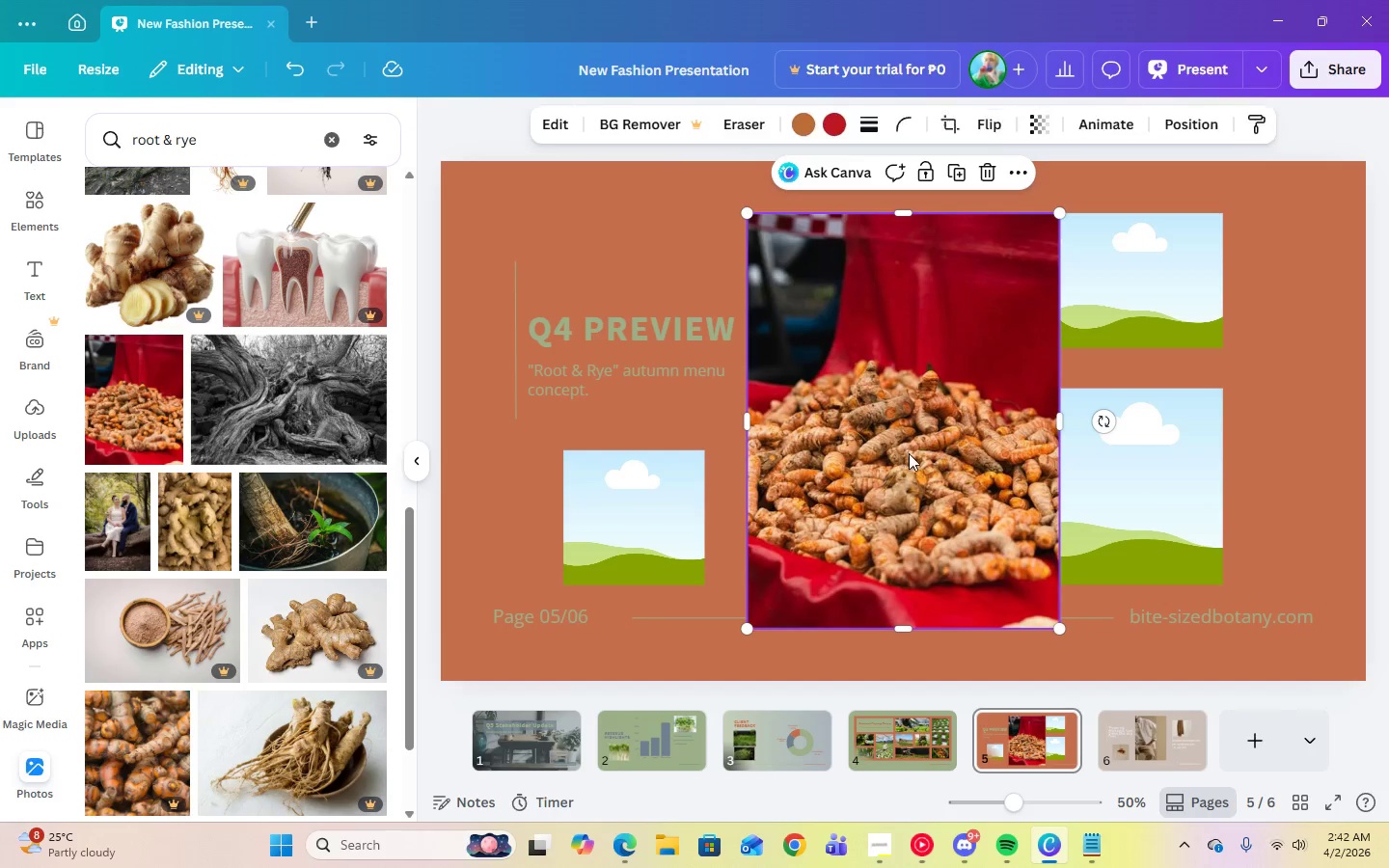 
left_click_drag(start_coordinate=[911, 453], to_coordinate=[913, 442])
 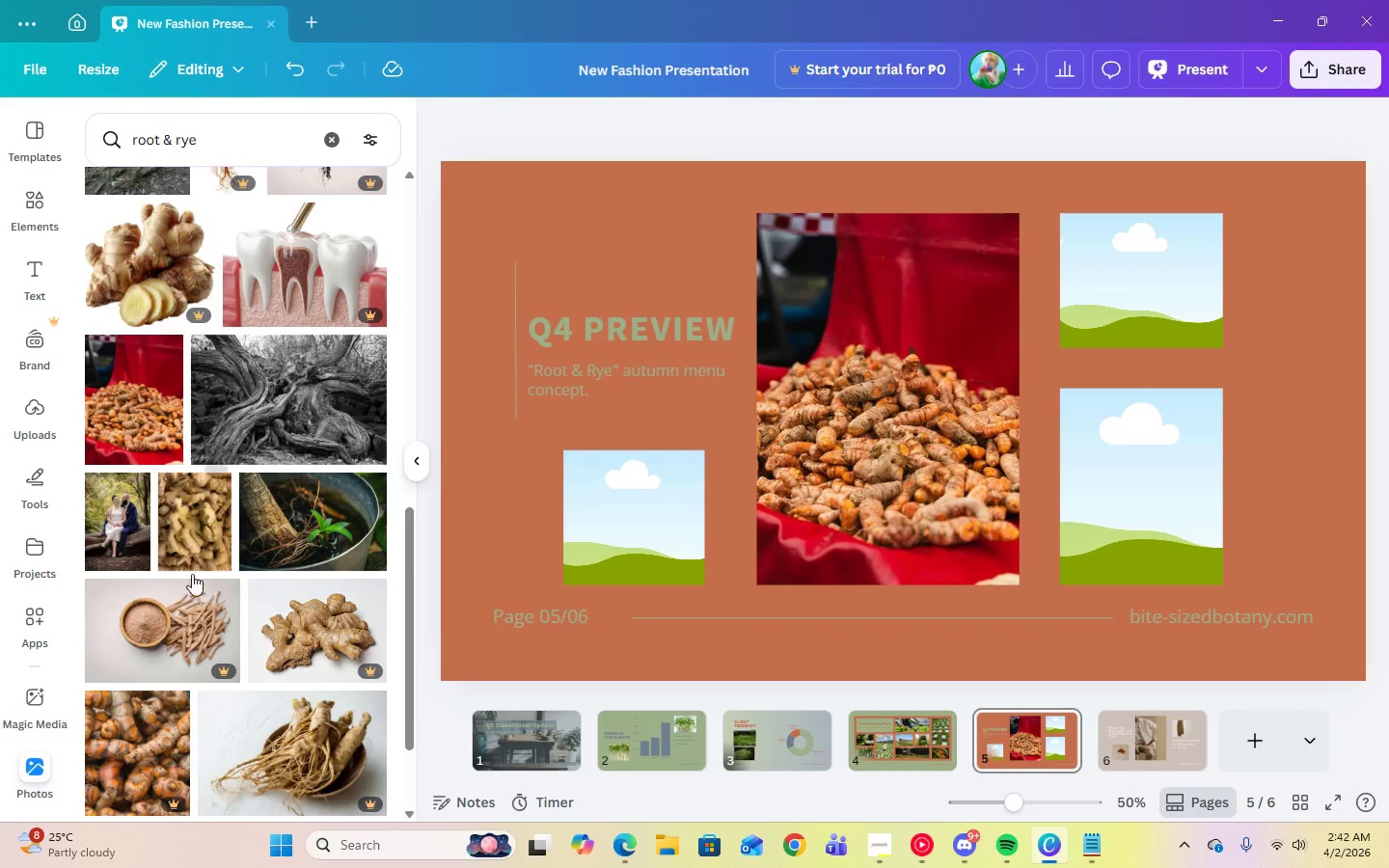 
scroll: coordinate [314, 621], scroll_direction: down, amount: 8.0
 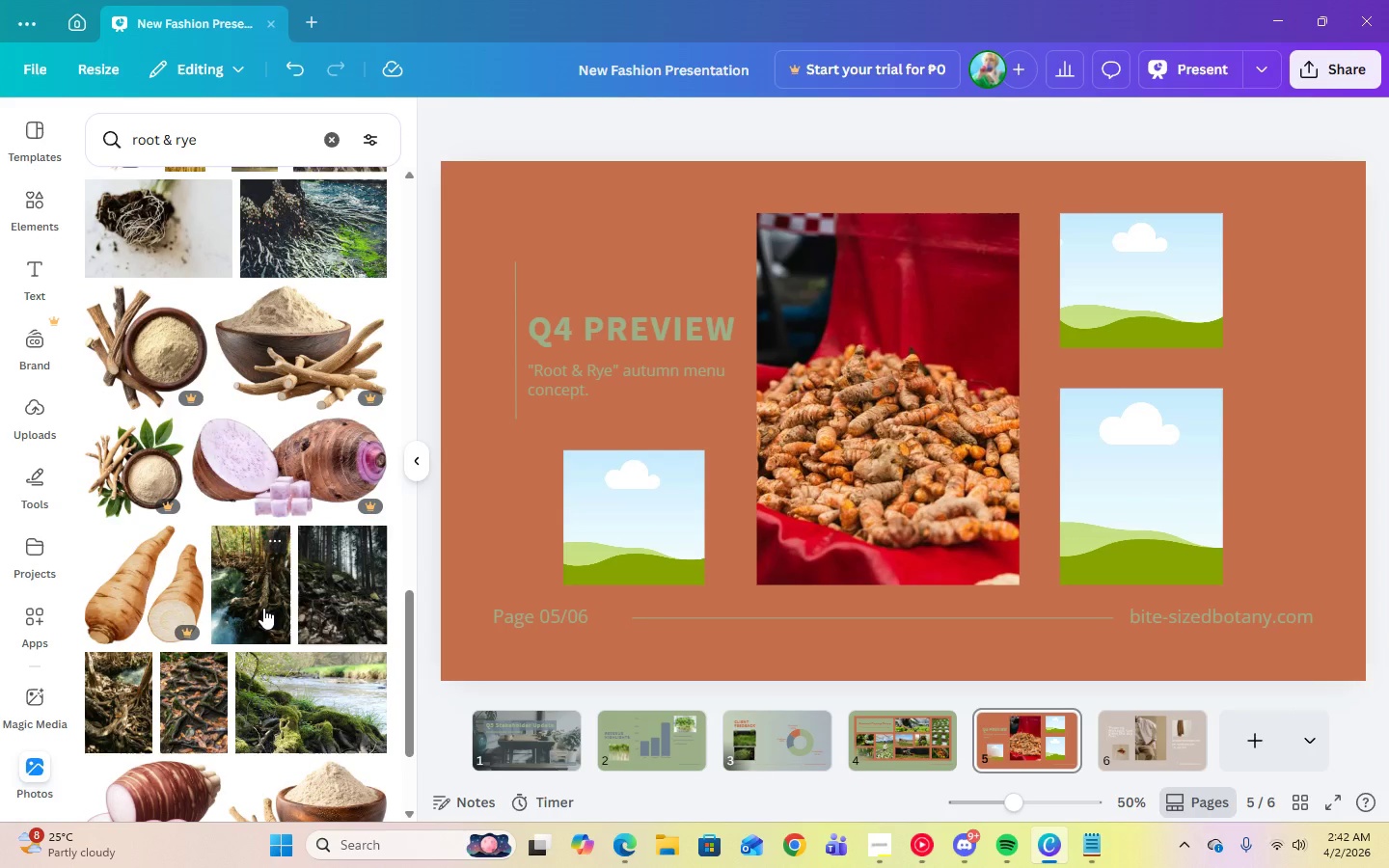 
left_click([263, 608])
 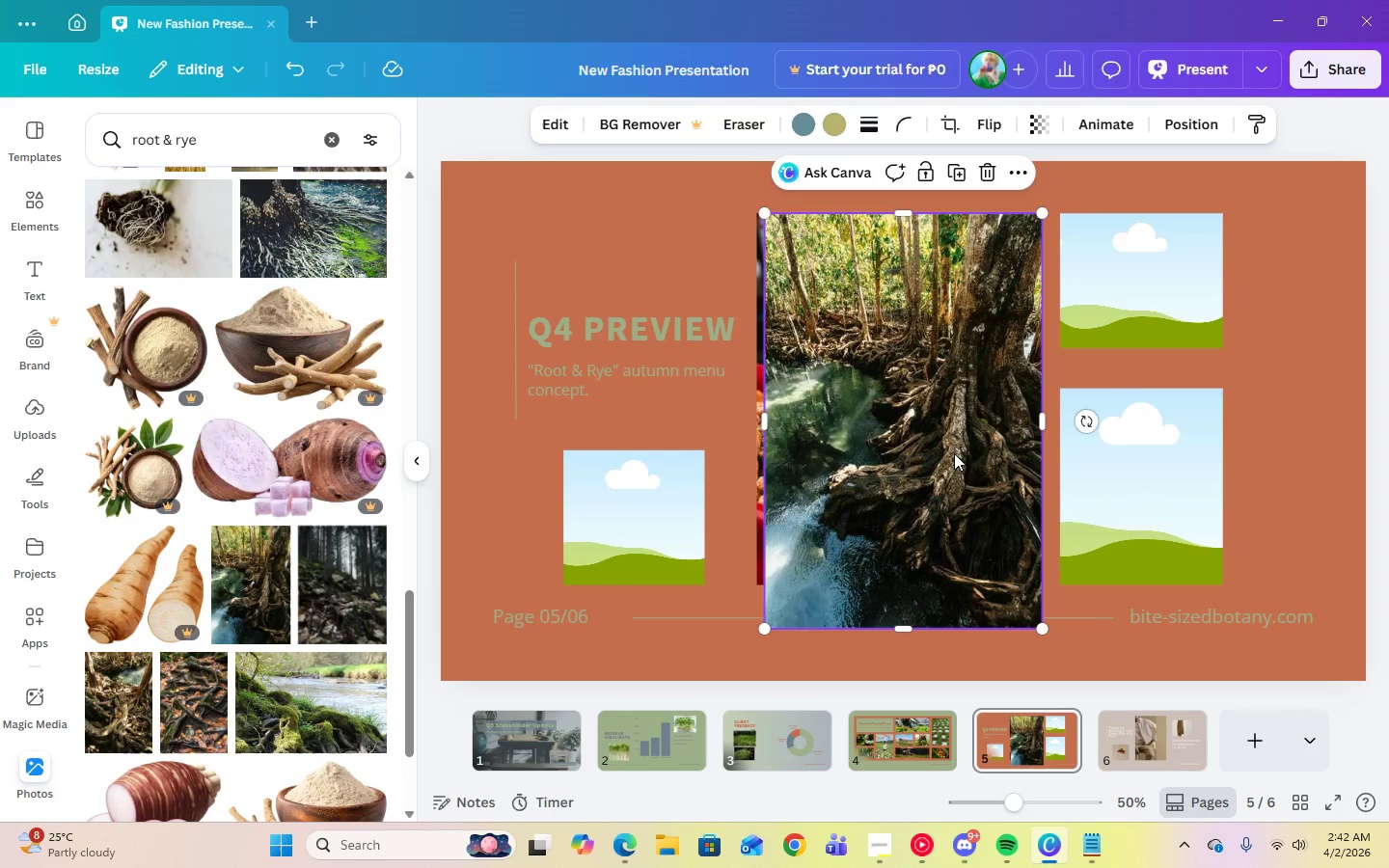 
left_click_drag(start_coordinate=[954, 453], to_coordinate=[1111, 462])
 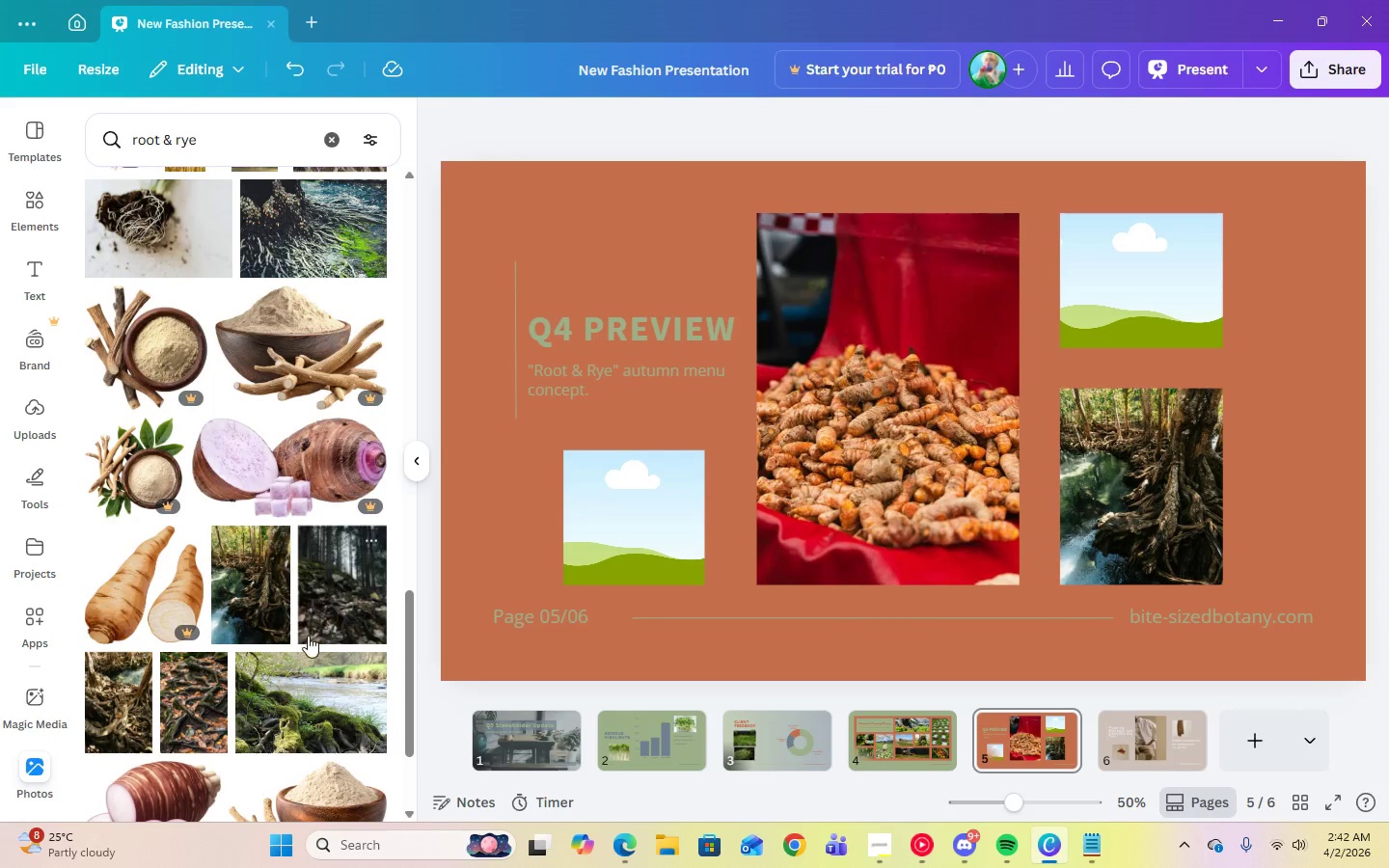 
scroll: coordinate [343, 654], scroll_direction: down, amount: 13.0
 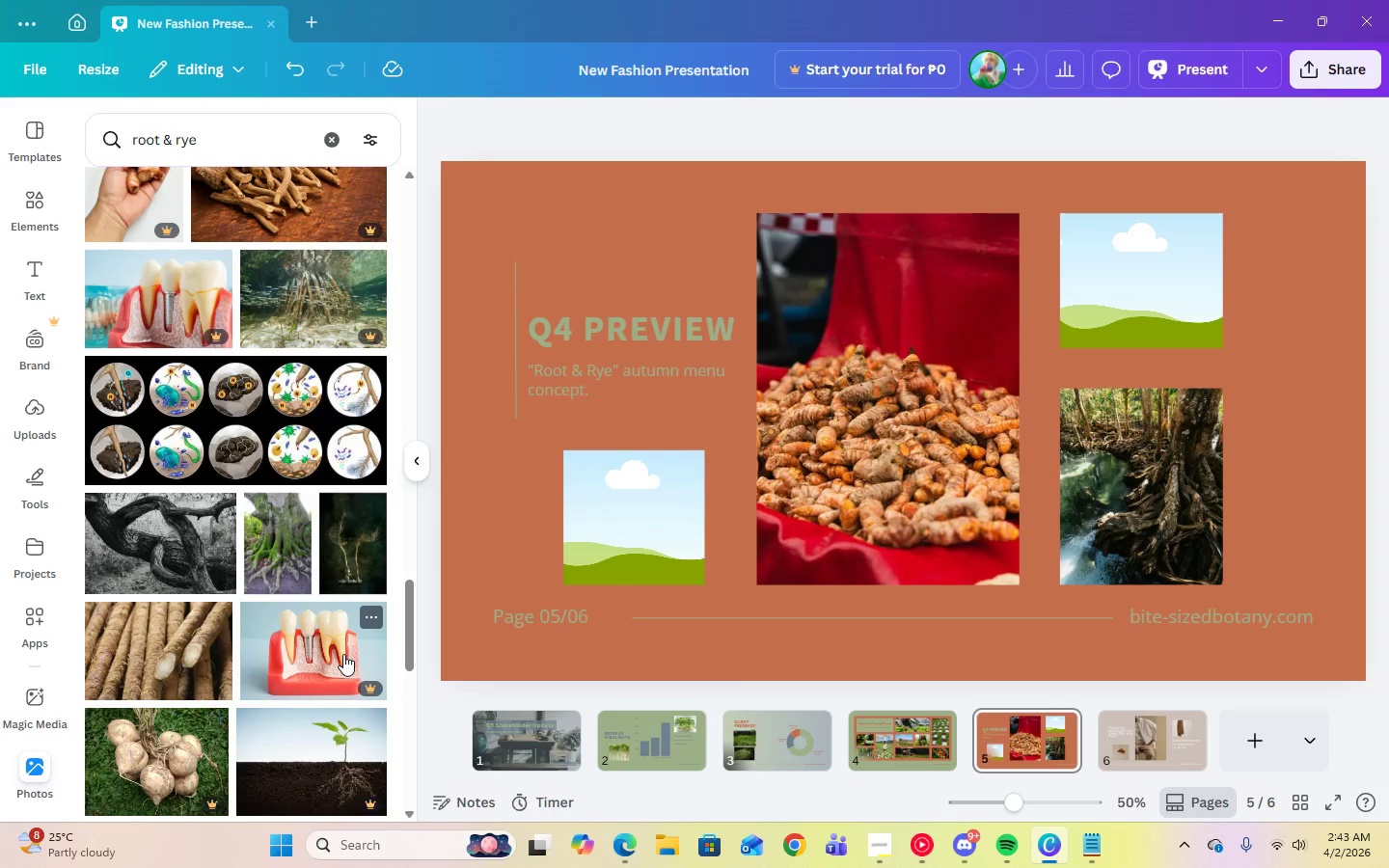 
scroll: coordinate [342, 644], scroll_direction: up, amount: 10.0
 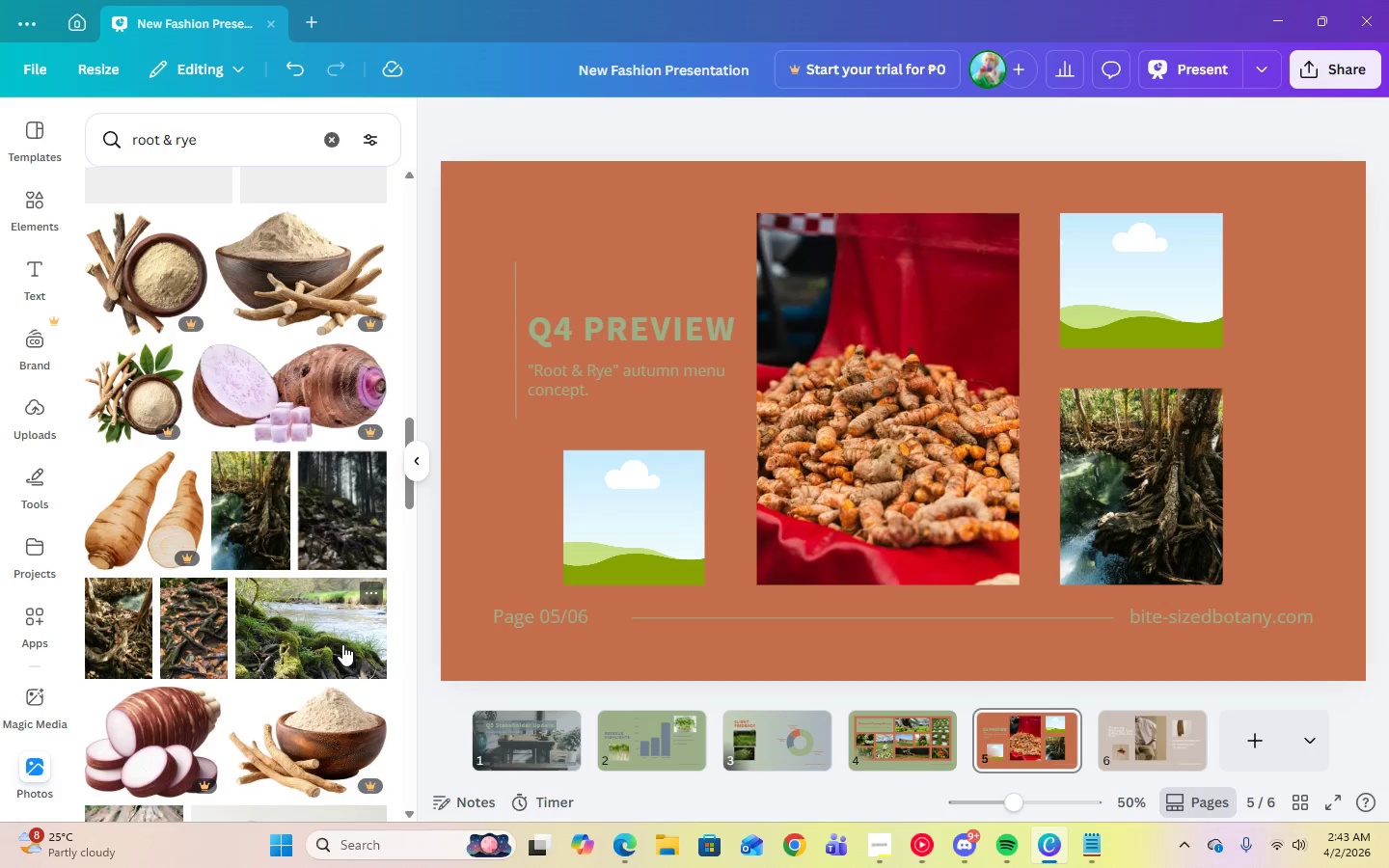 
scroll: coordinate [343, 646], scroll_direction: down, amount: 10.0
 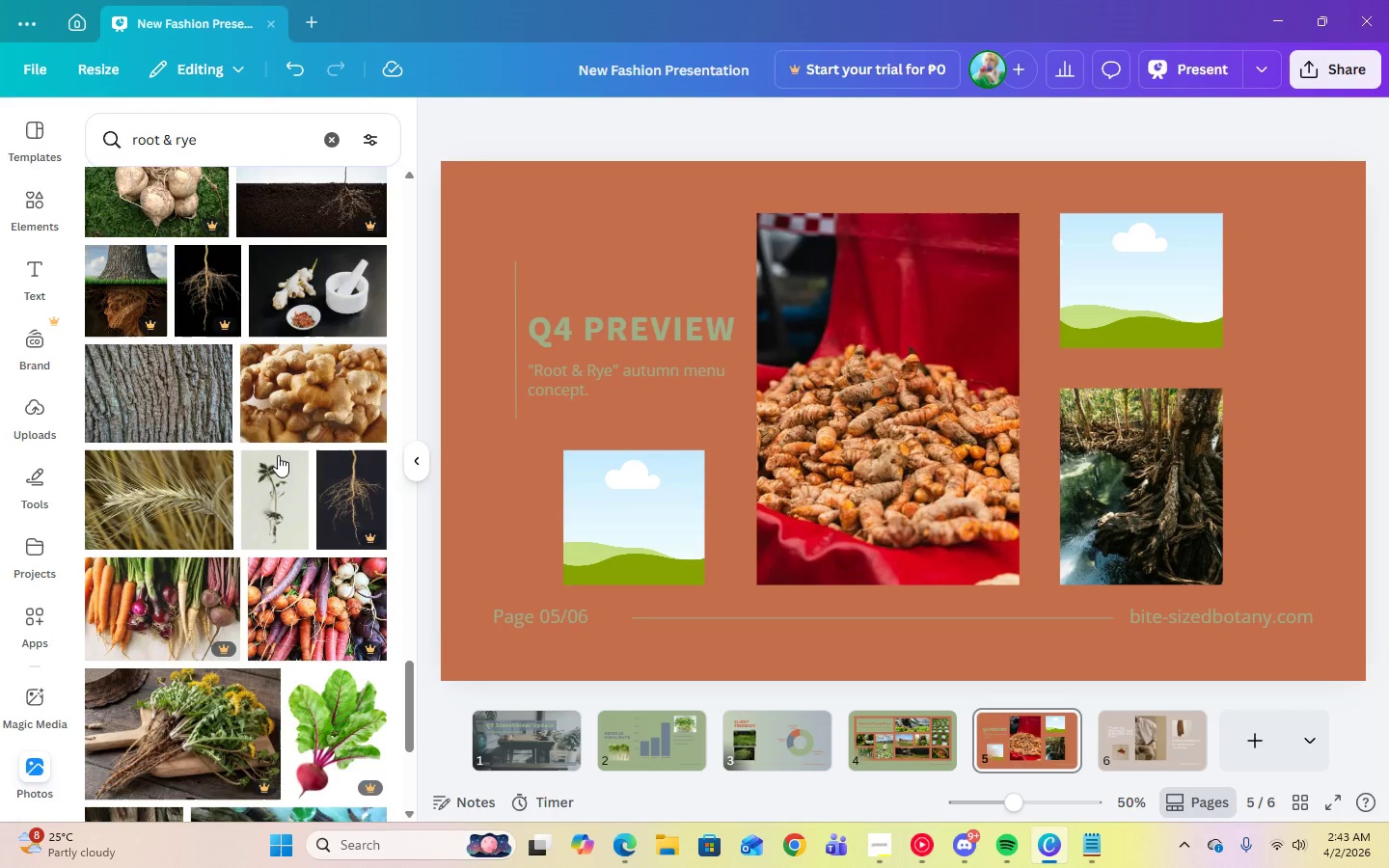 
left_click([319, 384])
 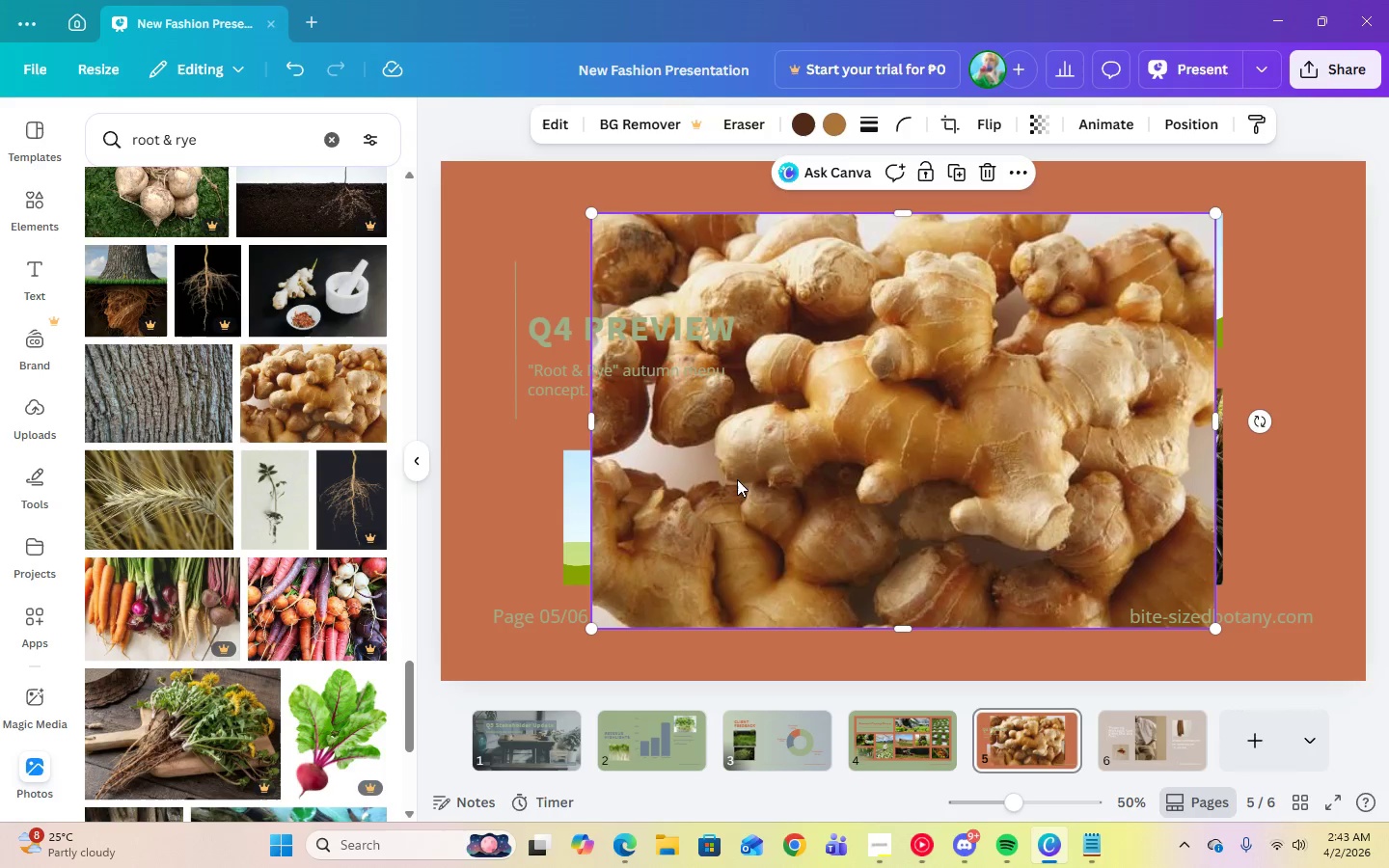 
left_click_drag(start_coordinate=[739, 480], to_coordinate=[664, 486])
 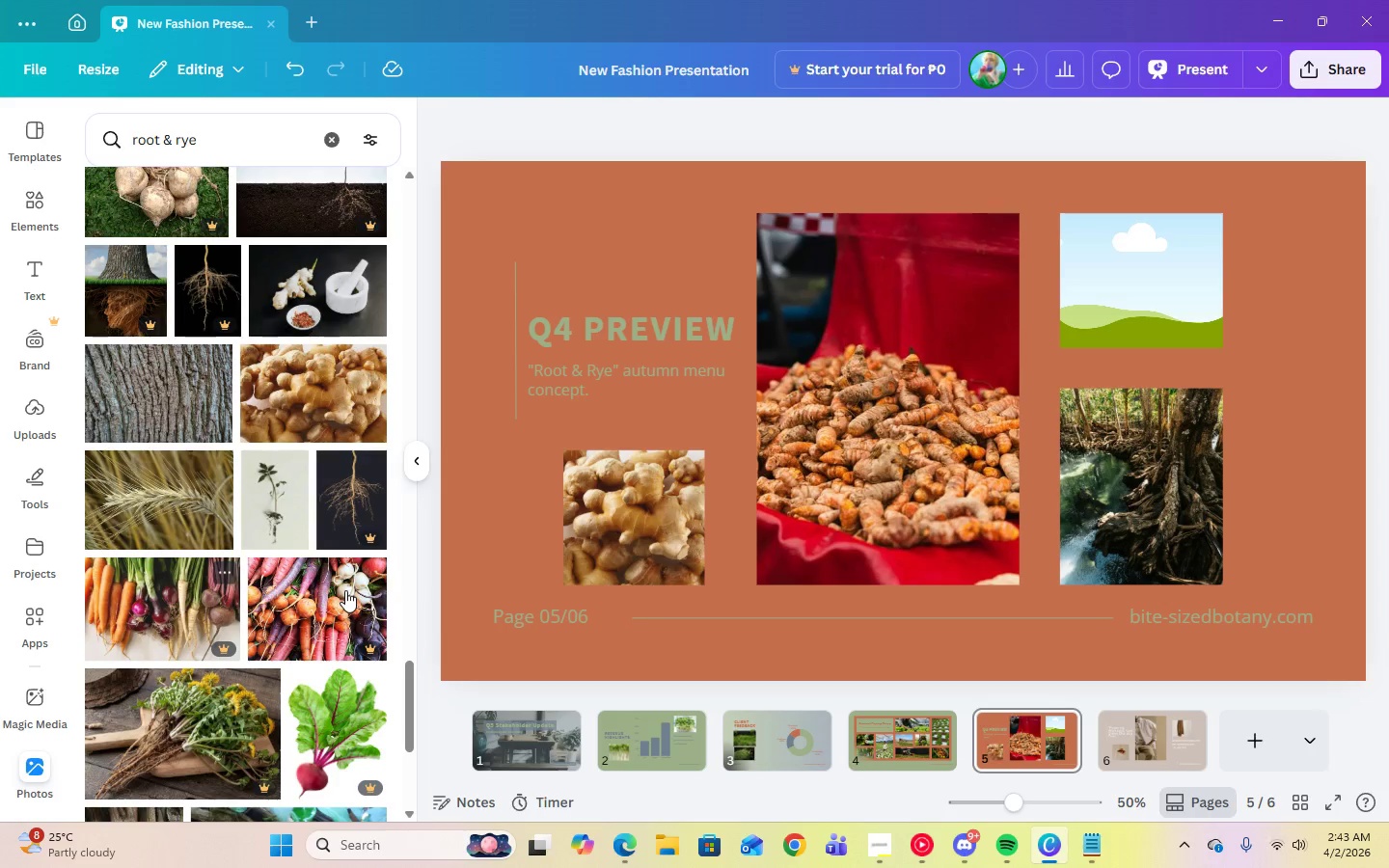 
scroll: coordinate [393, 630], scroll_direction: down, amount: 5.0
 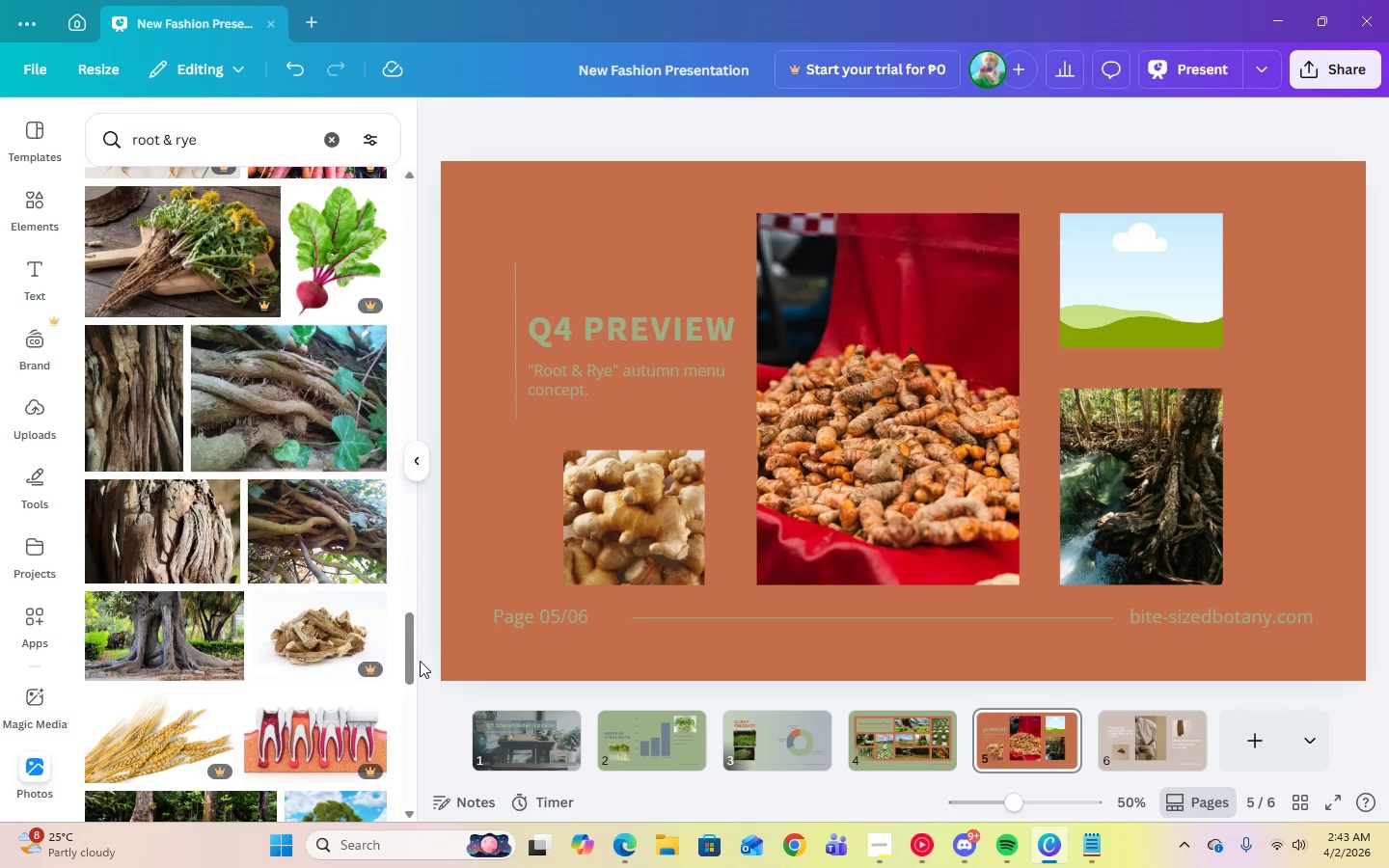 
left_click_drag(start_coordinate=[407, 659], to_coordinate=[431, 246])
 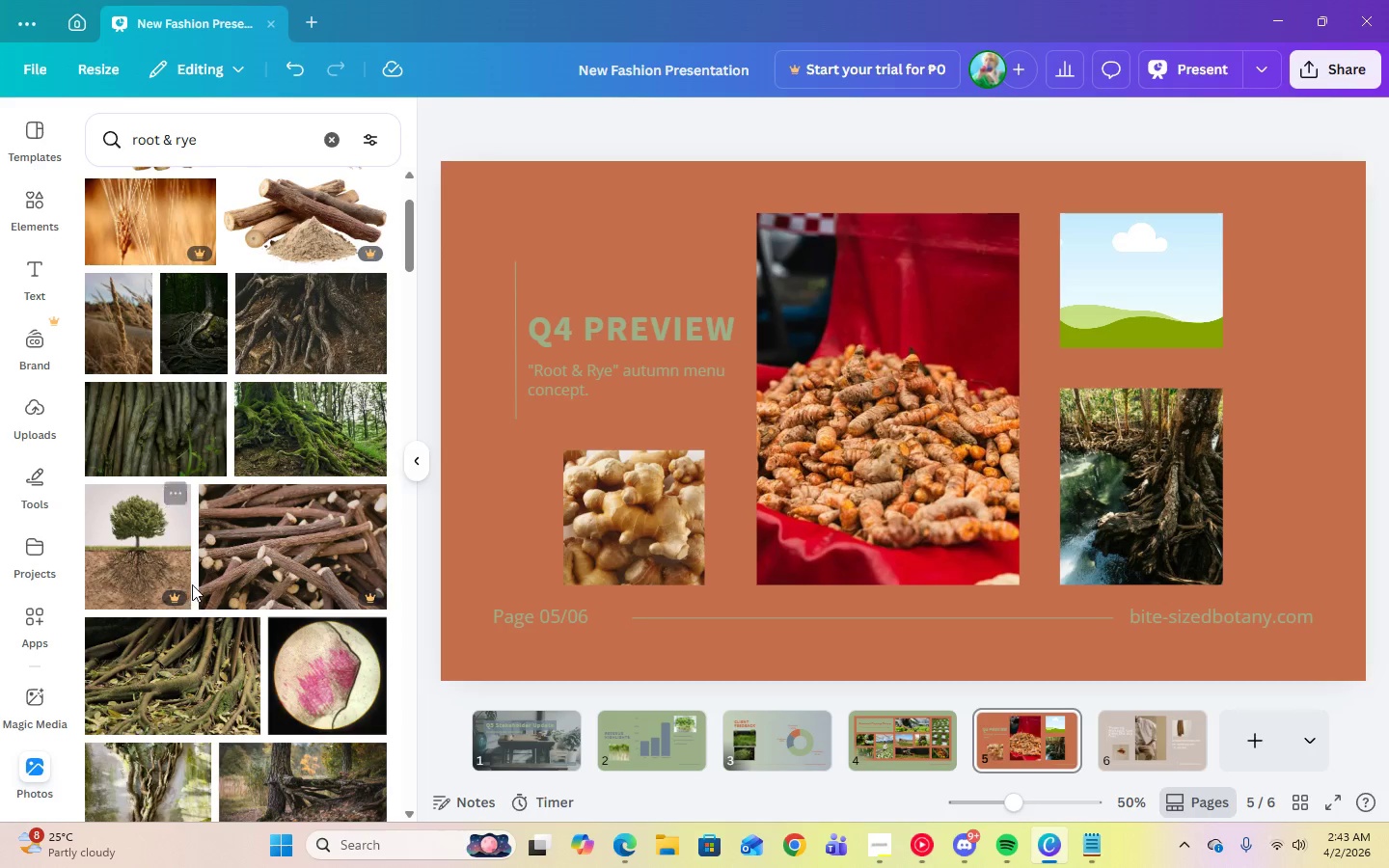 
mouse_move([266, 561])
 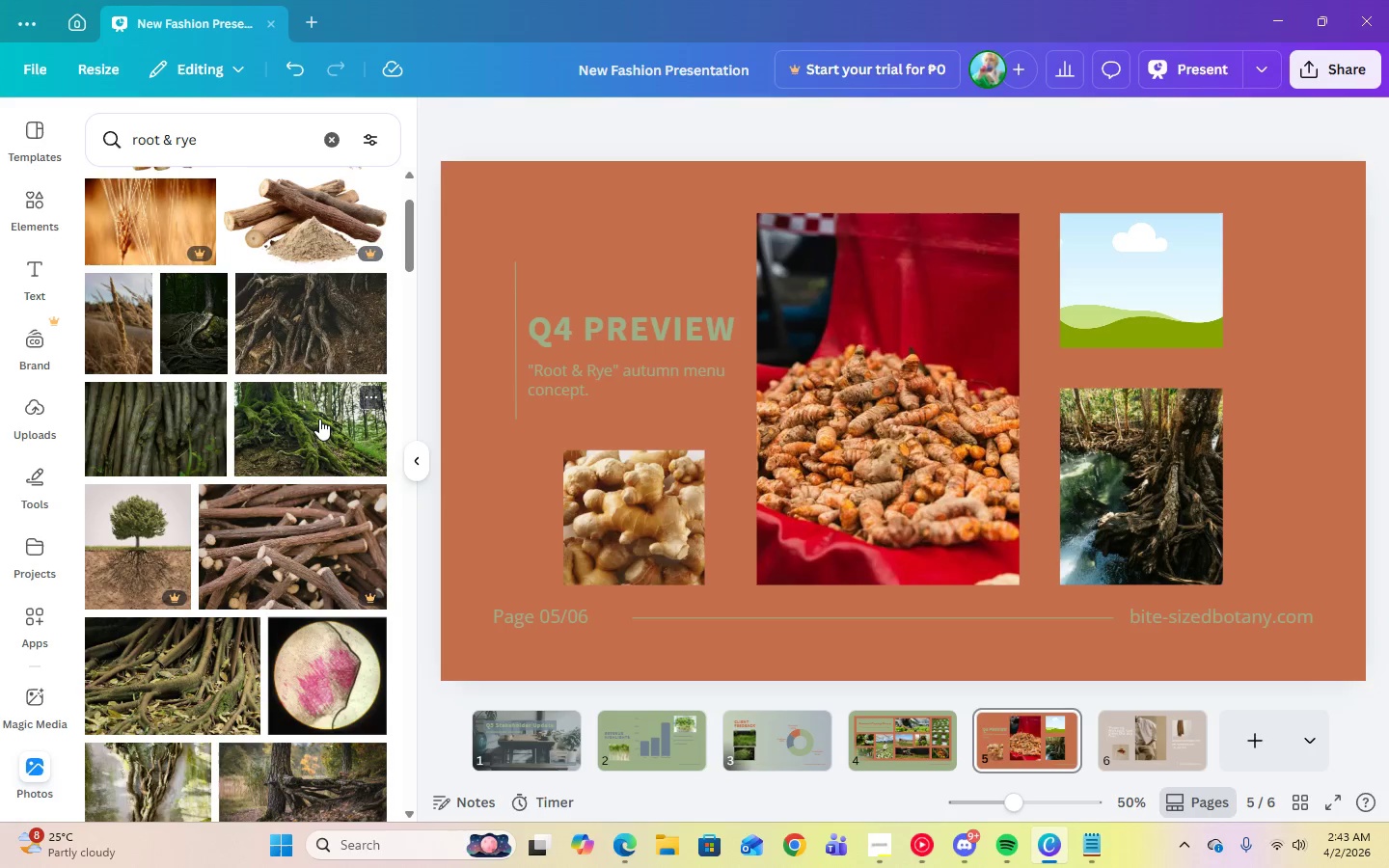 
left_click([319, 419])
 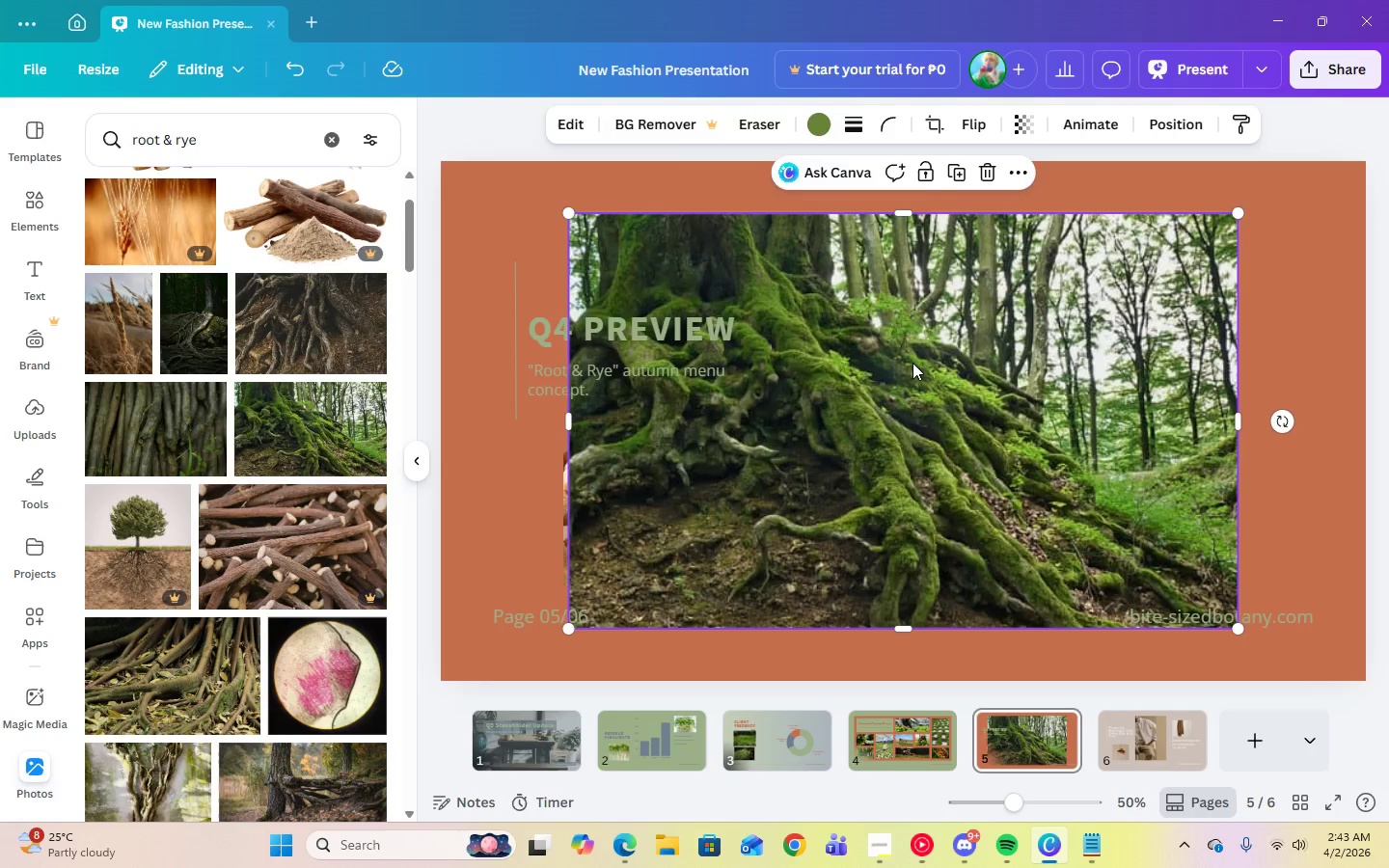 
left_click_drag(start_coordinate=[912, 363], to_coordinate=[1125, 312])
 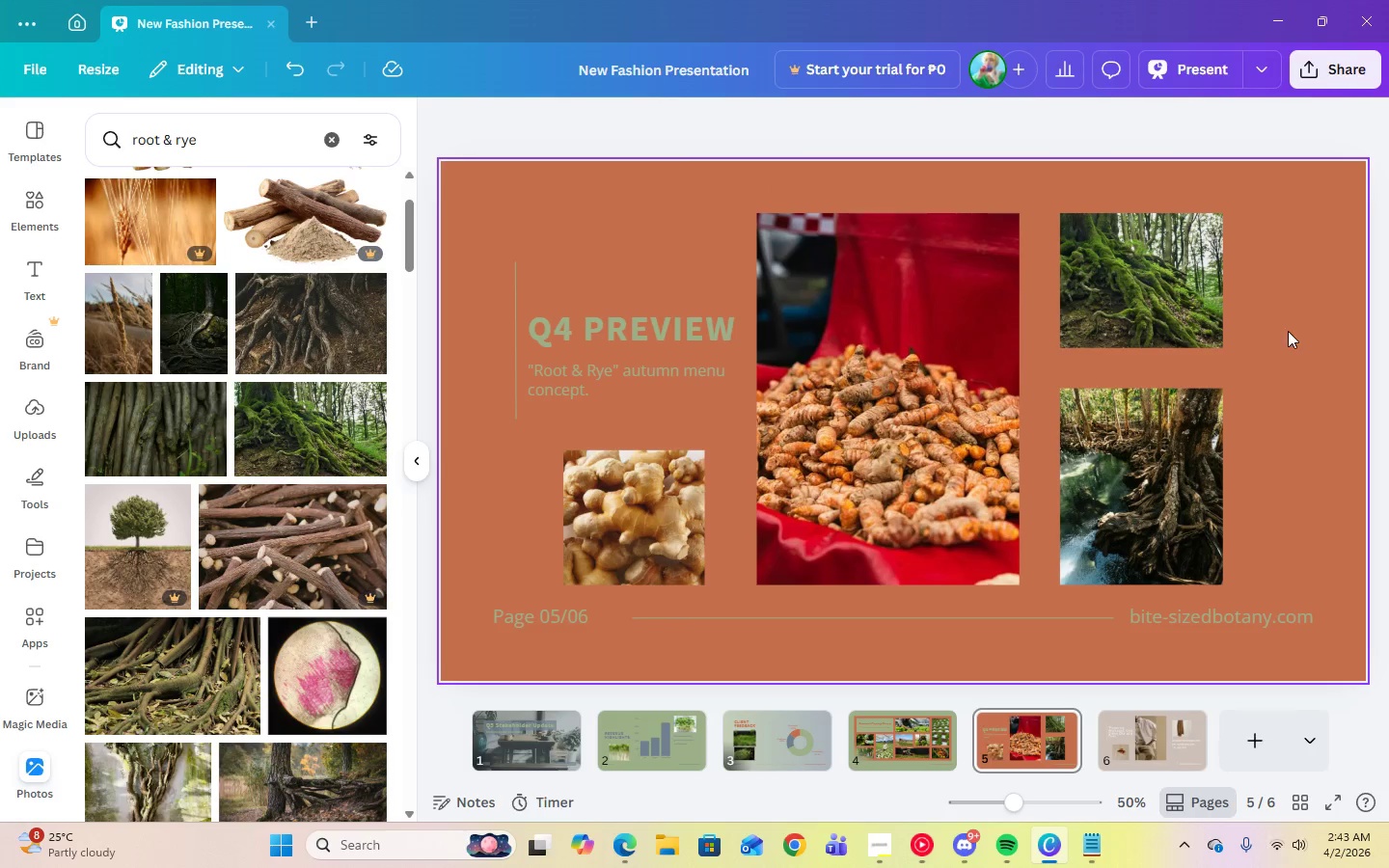 
left_click([1288, 331])
 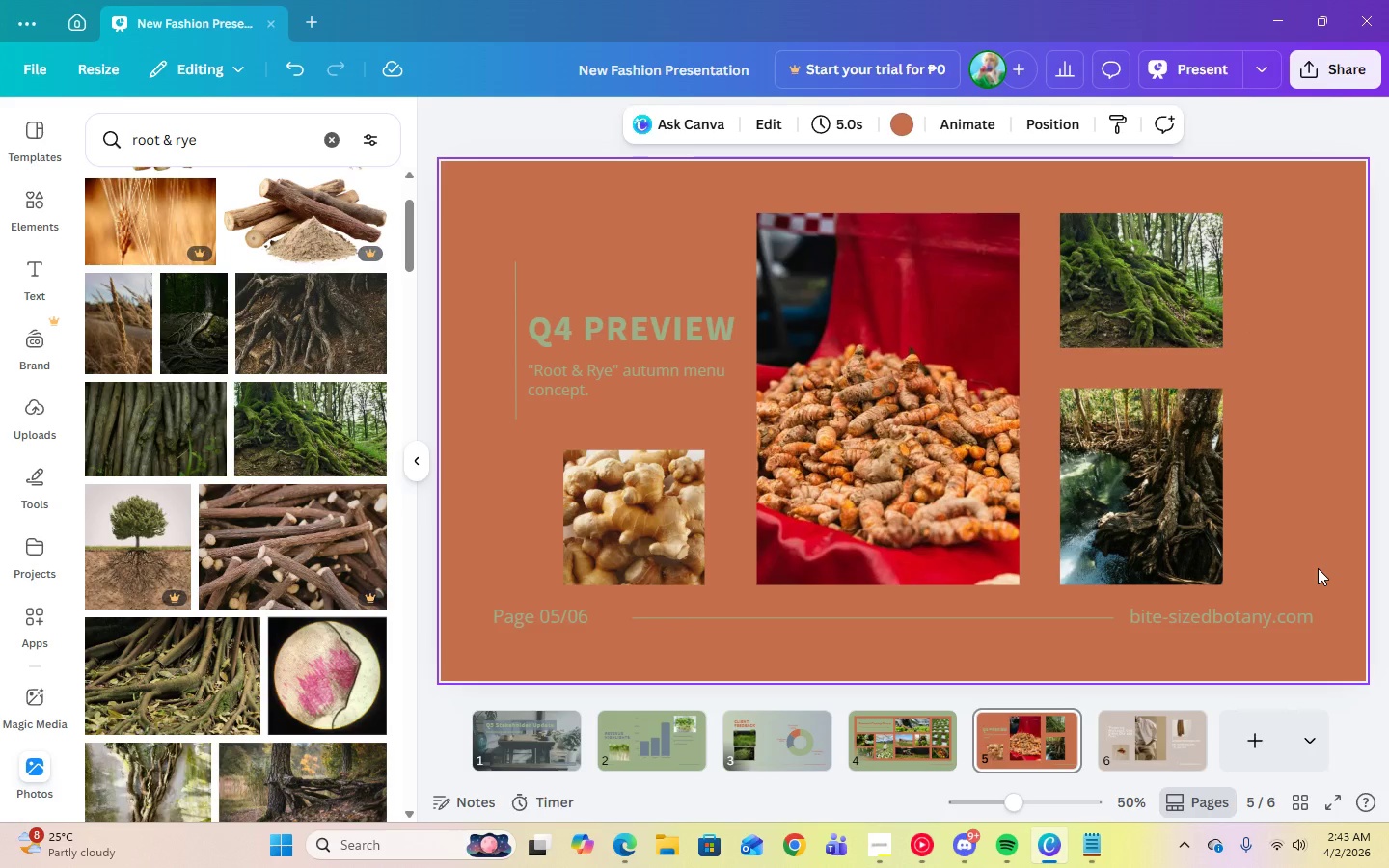 
left_click([1150, 764])
 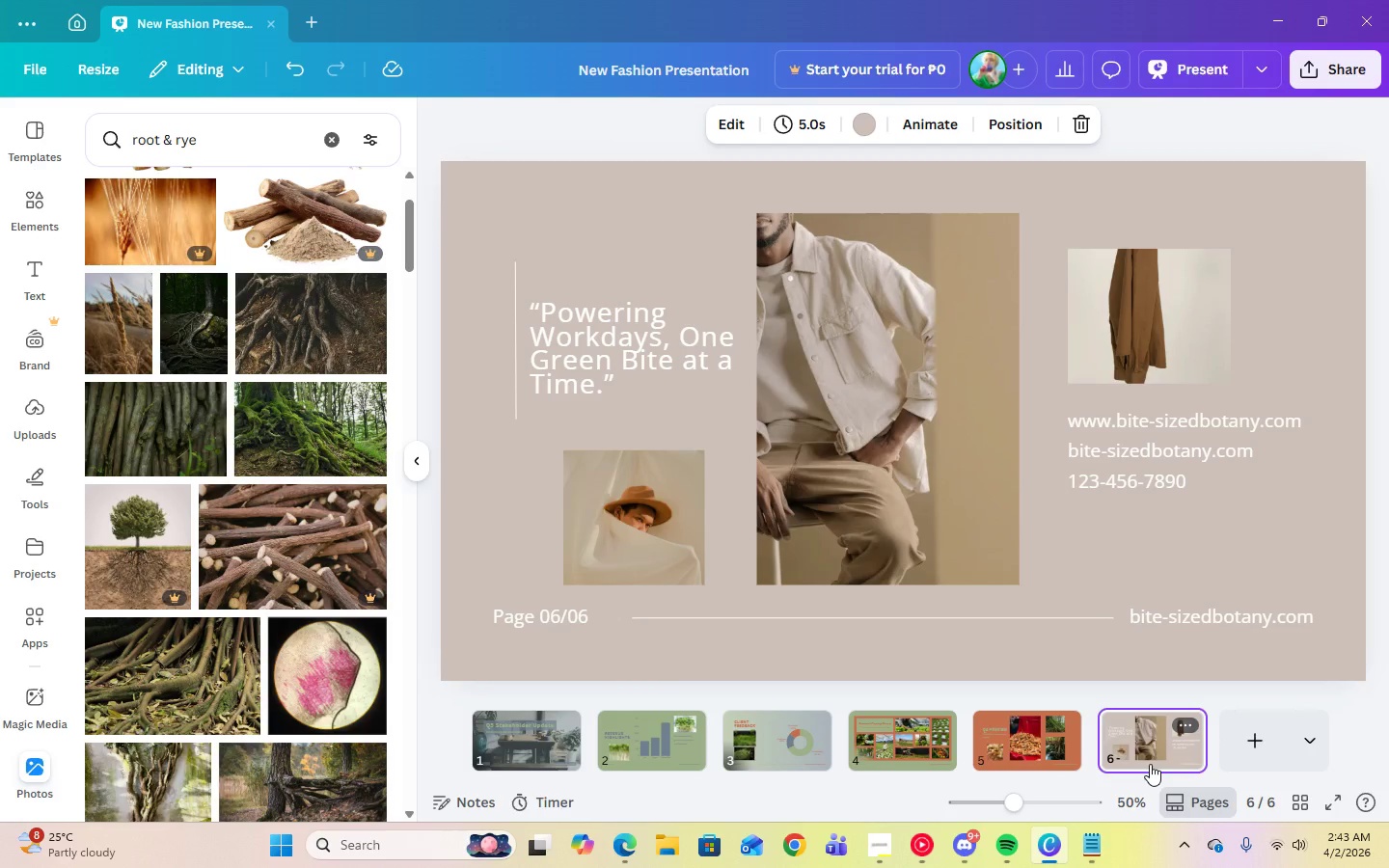 
left_click([888, 642])
 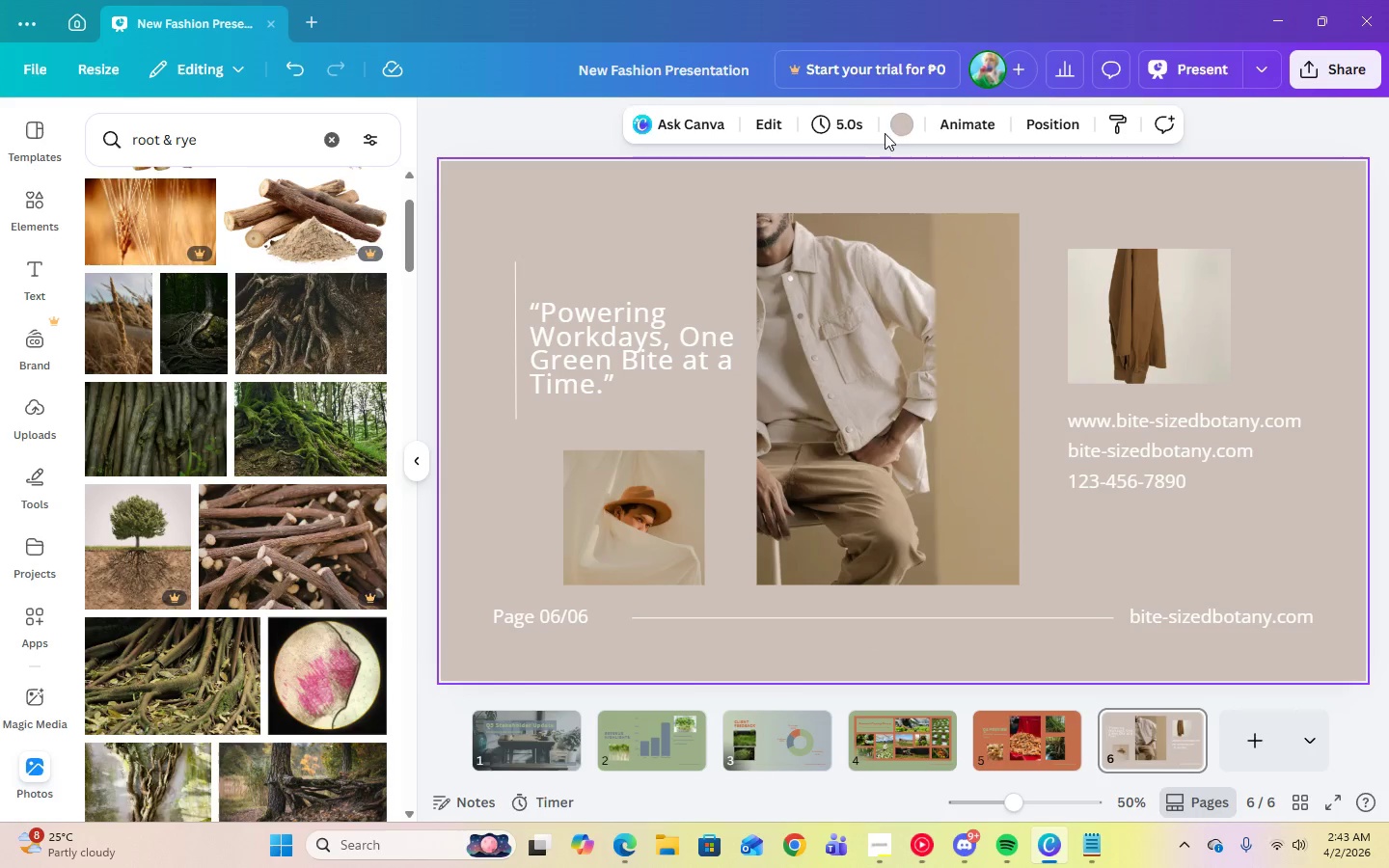 
left_click([901, 129])
 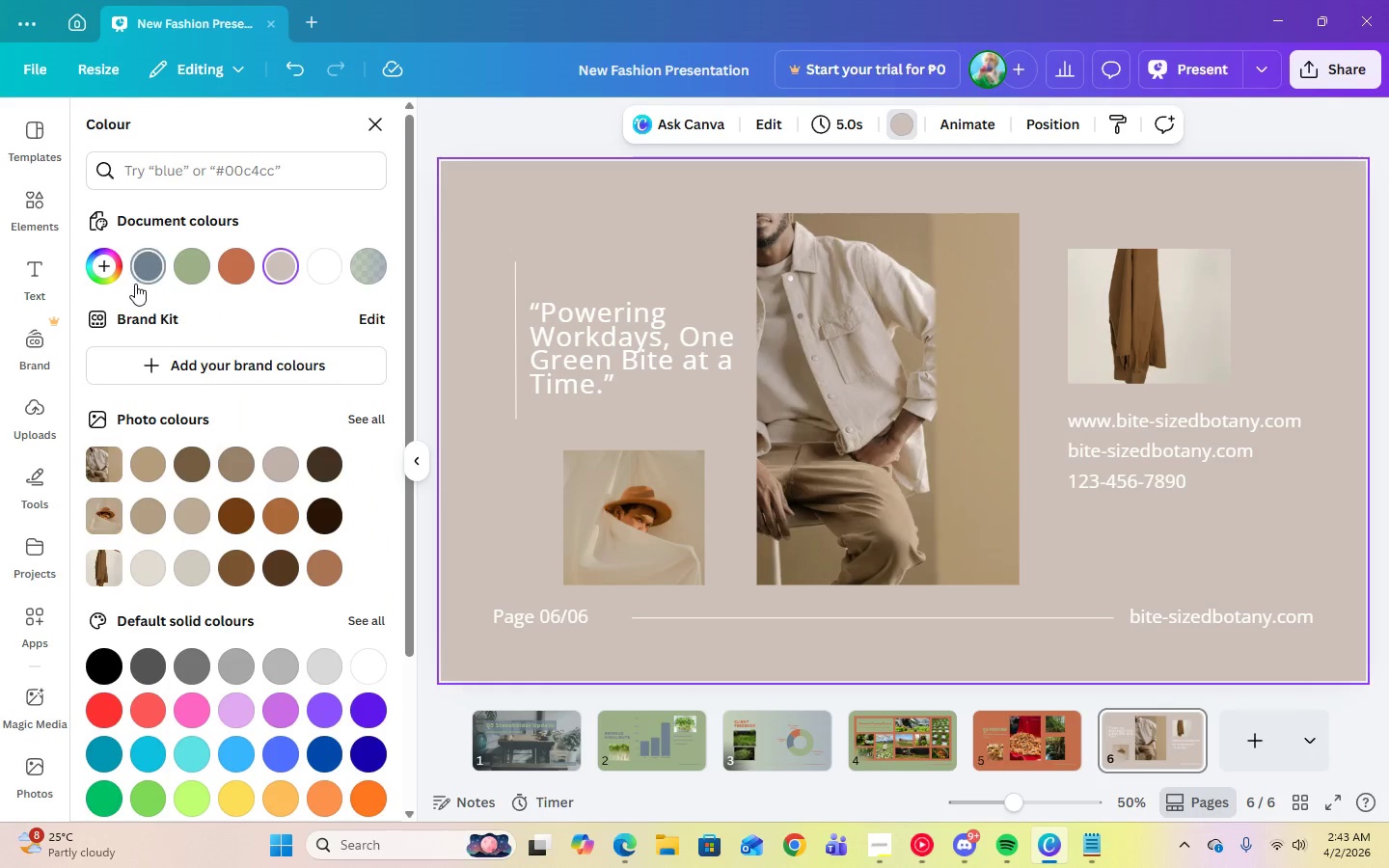 
left_click([135, 284])
 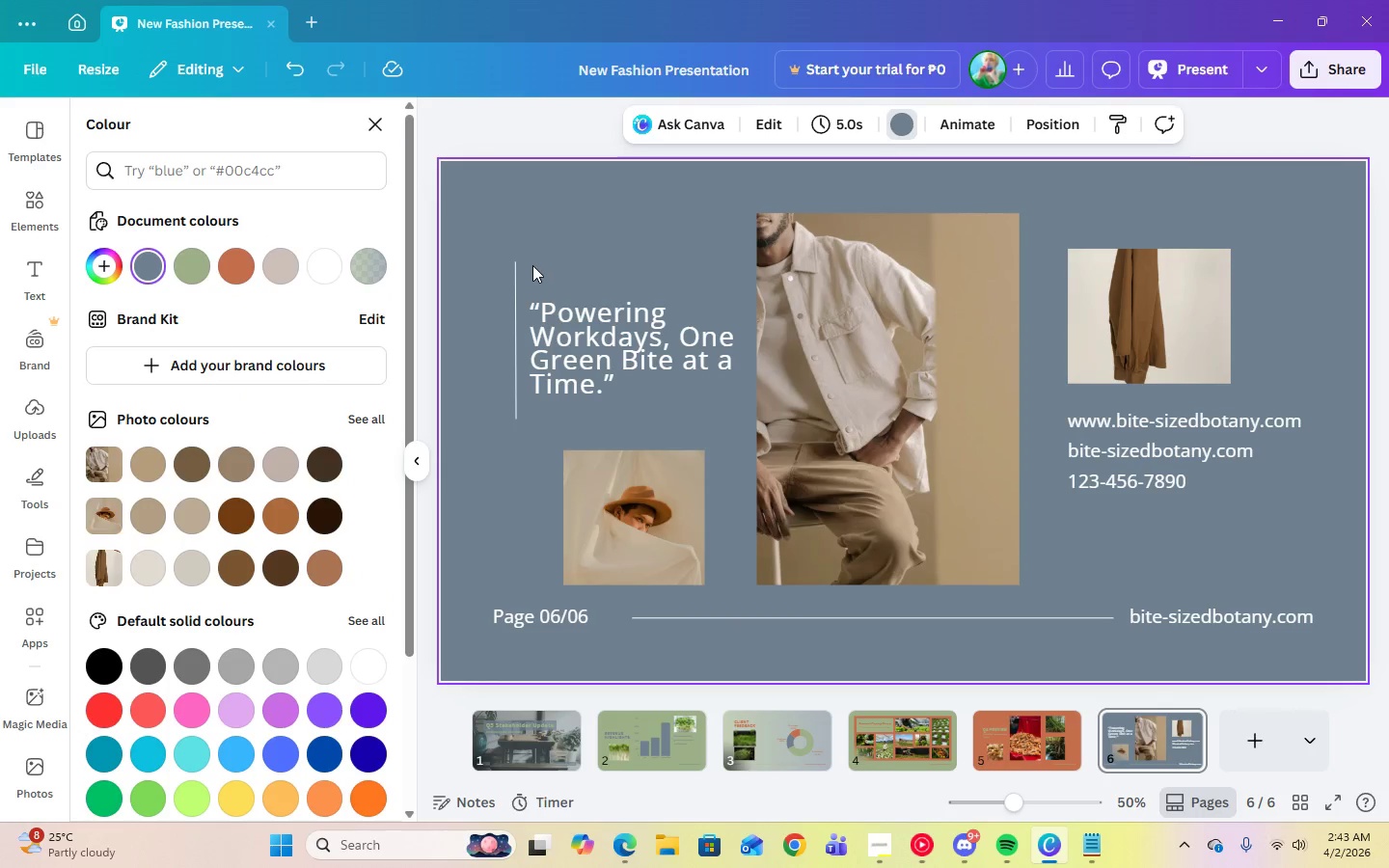 
left_click([515, 275])
 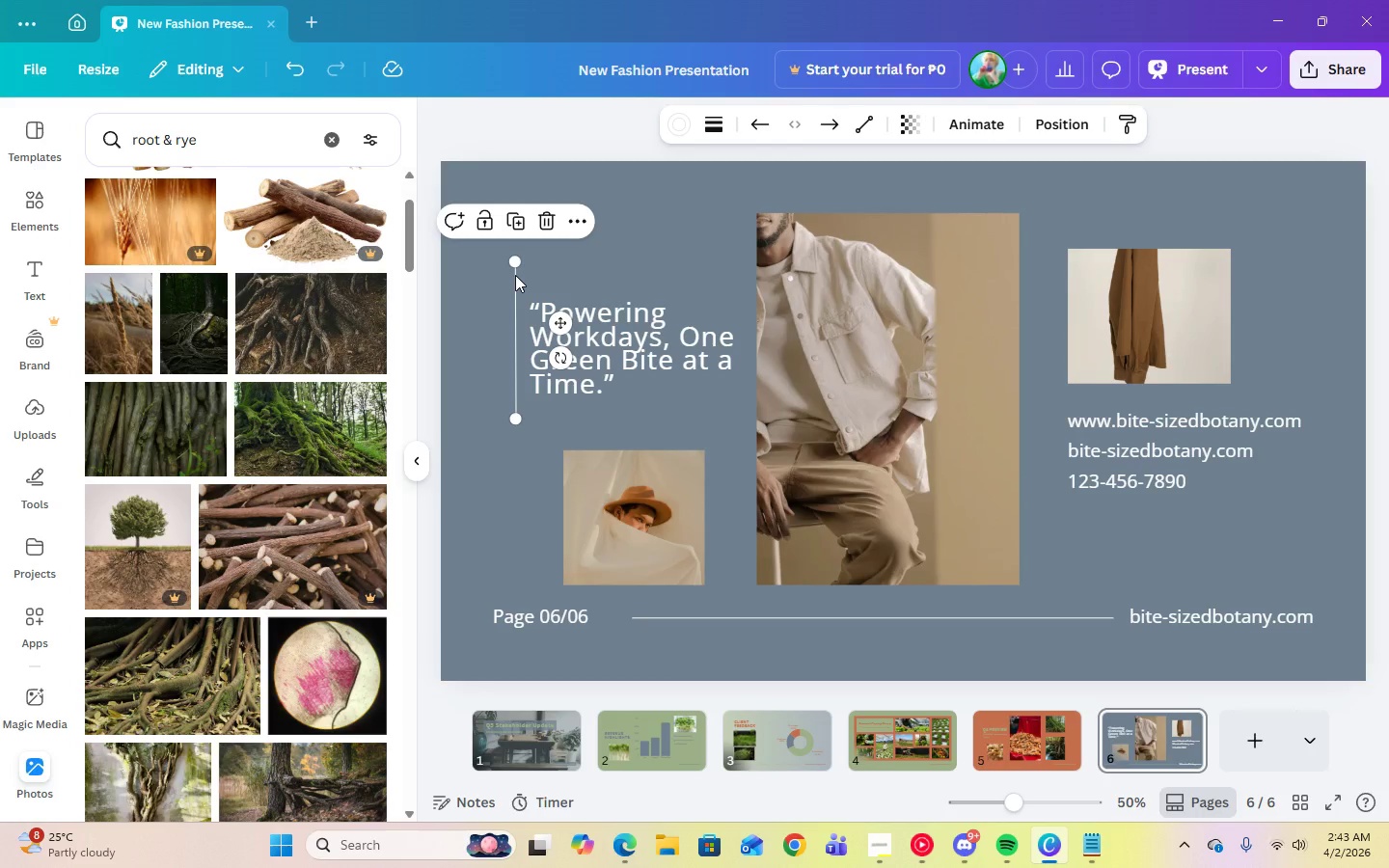 
wait(5.89)
 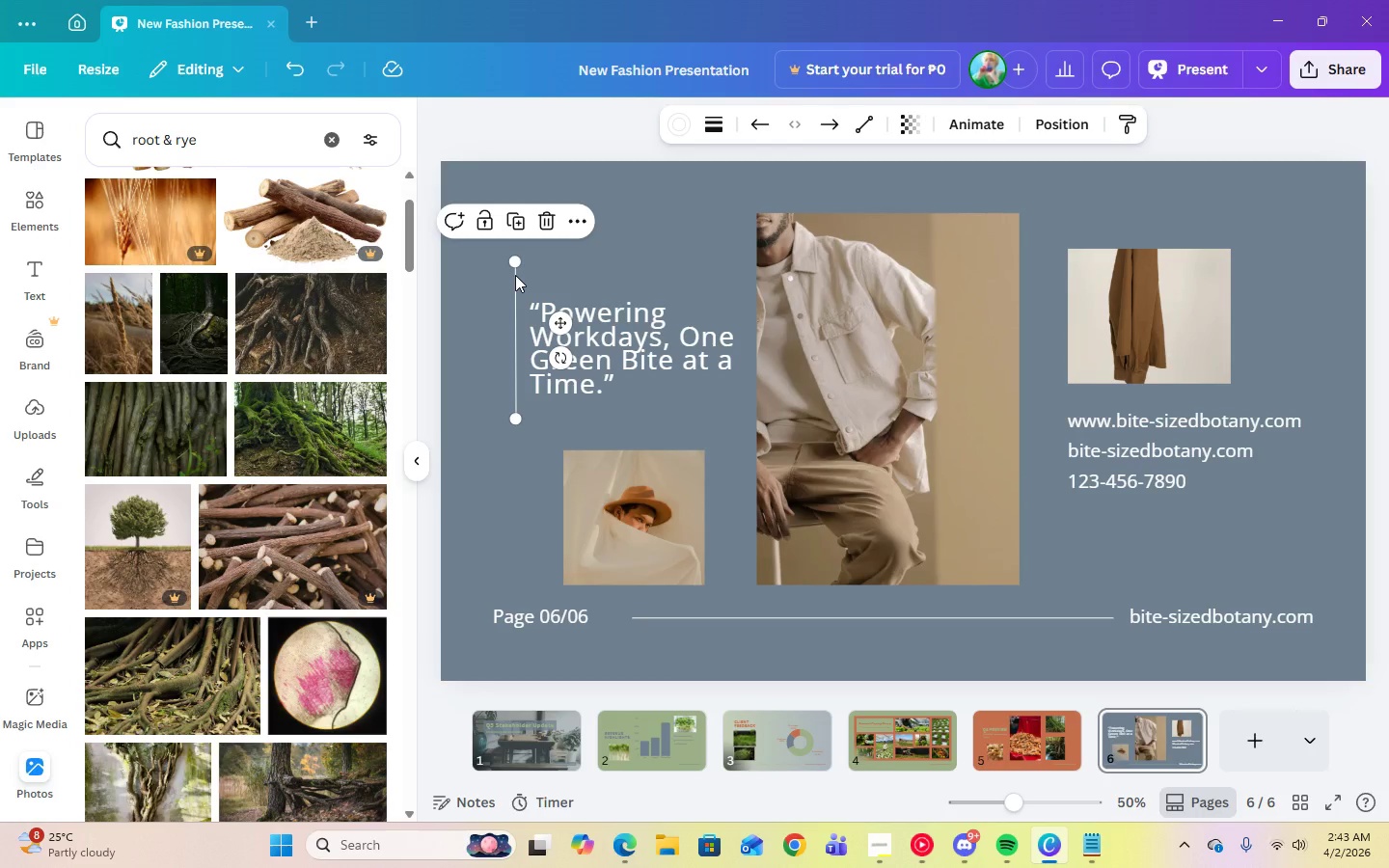 
left_click([635, 366])
 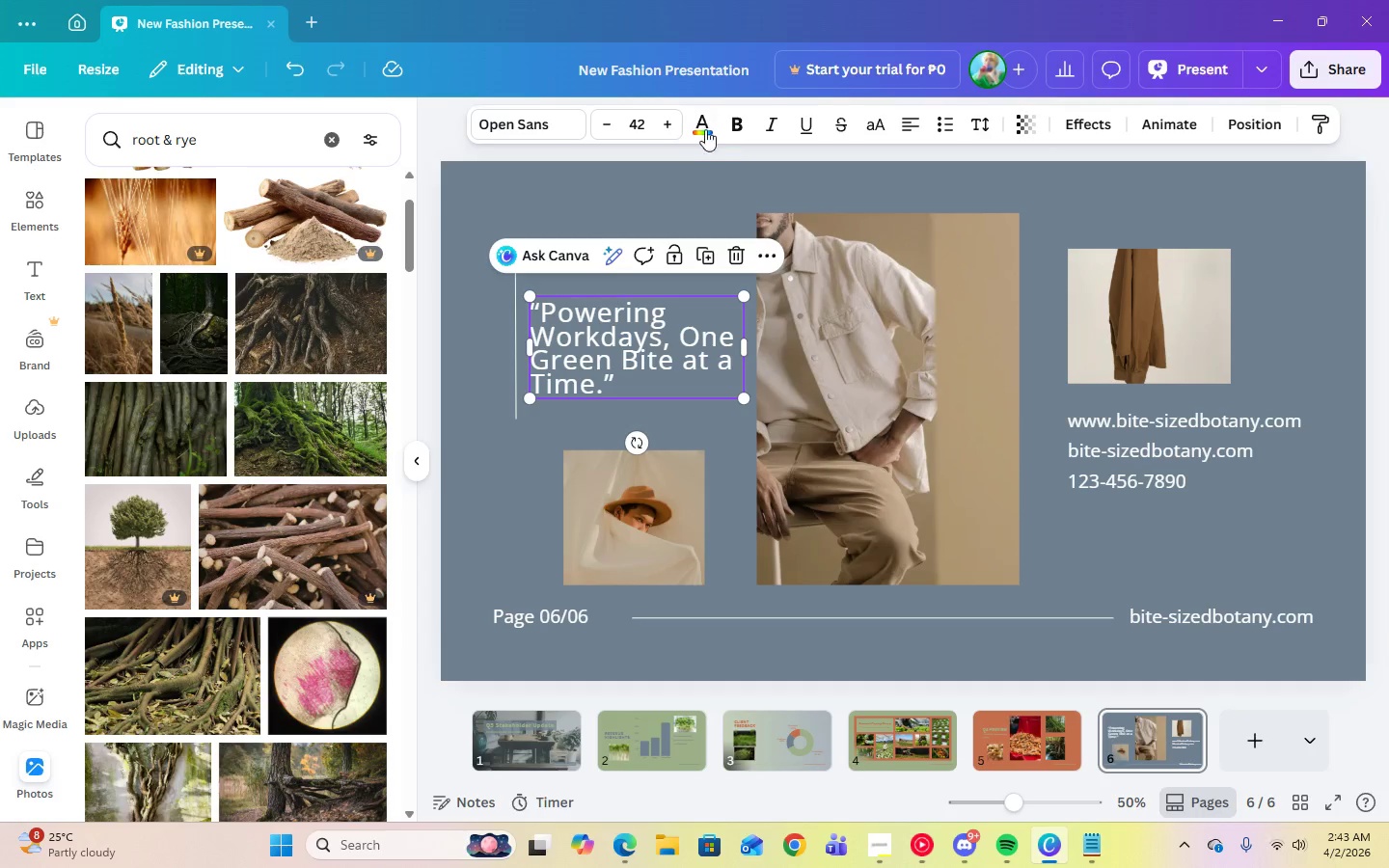 
left_click([699, 122])
 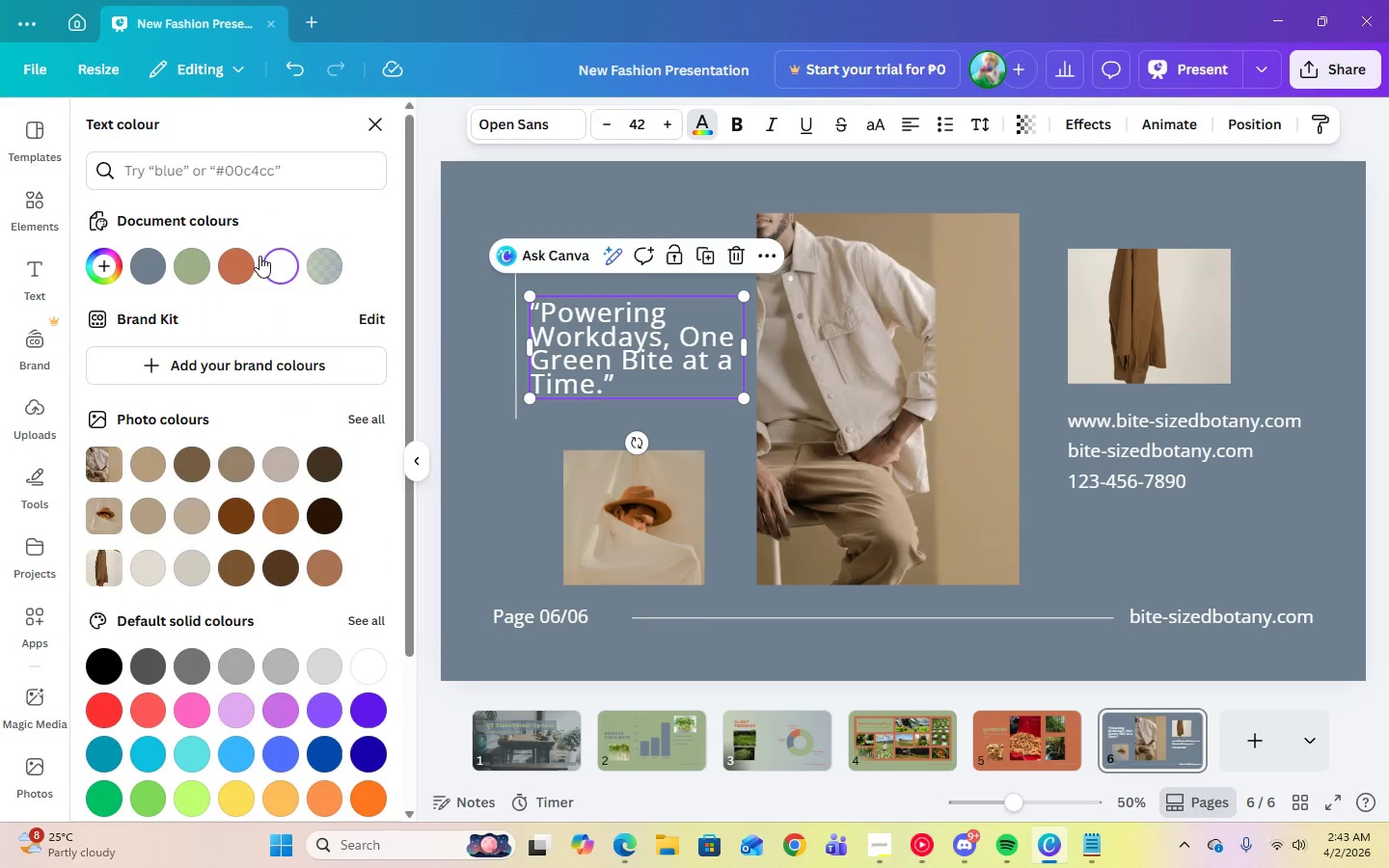 
left_click([241, 261])
 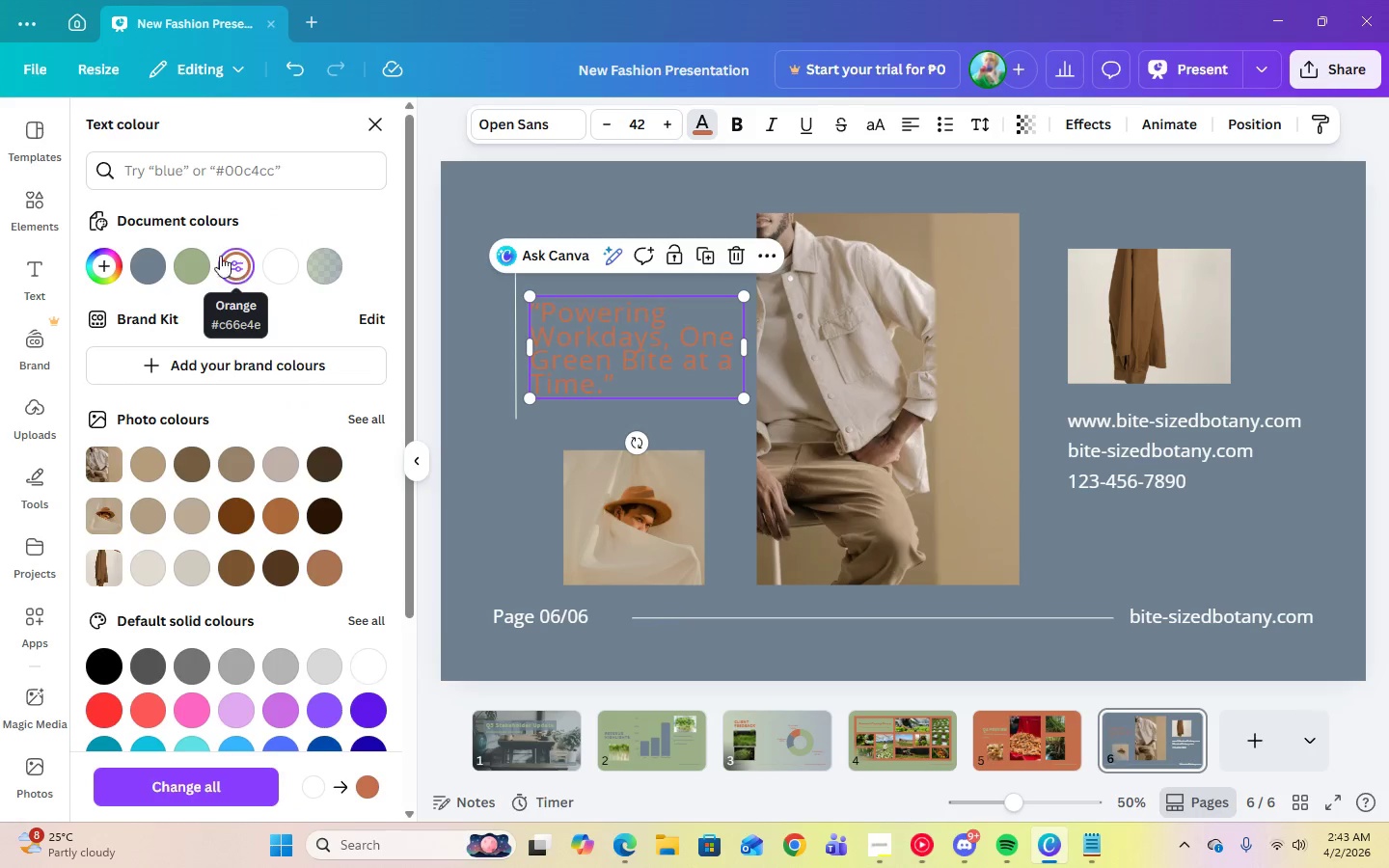 
left_click([189, 258])
 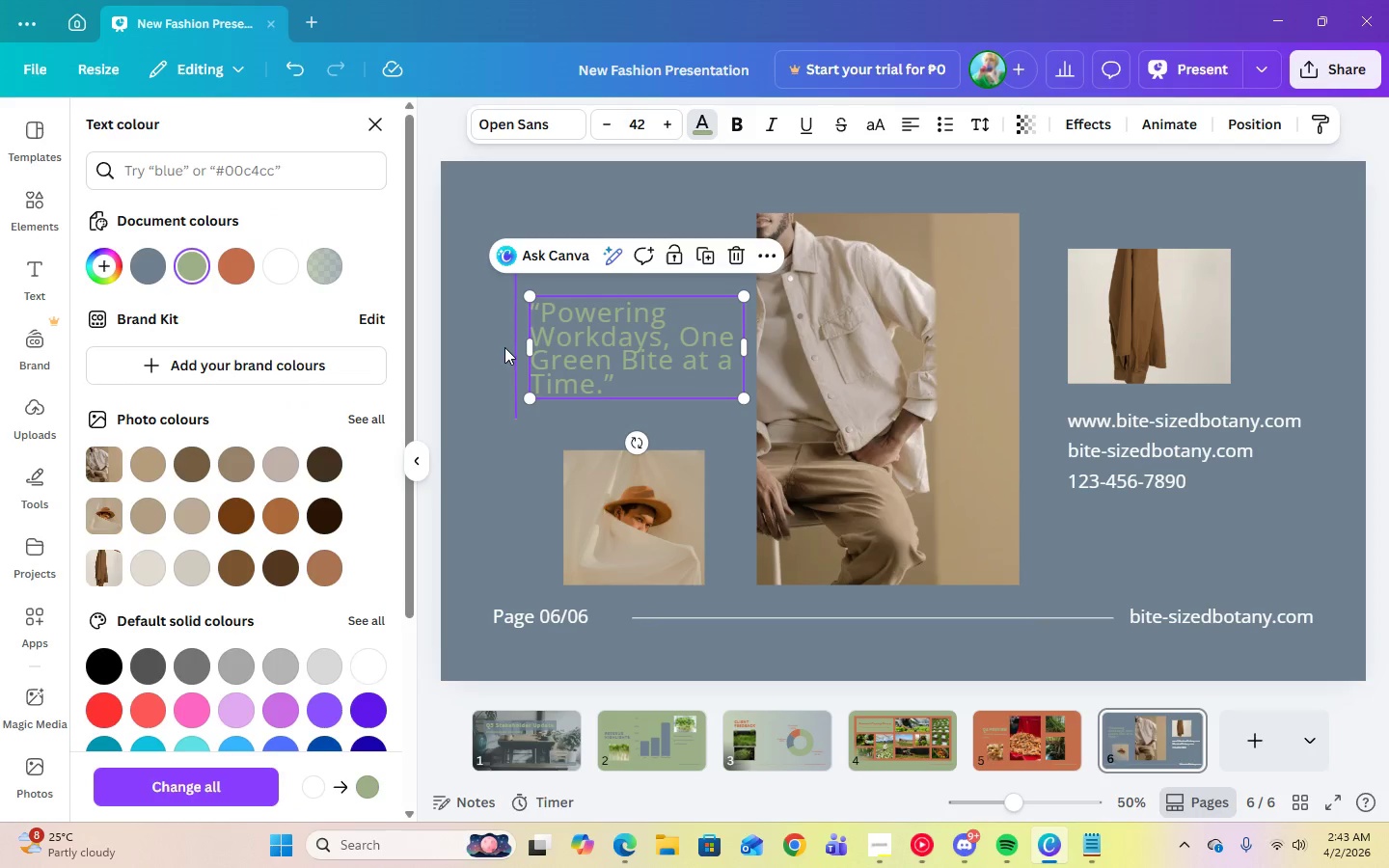 
left_click([508, 349])
 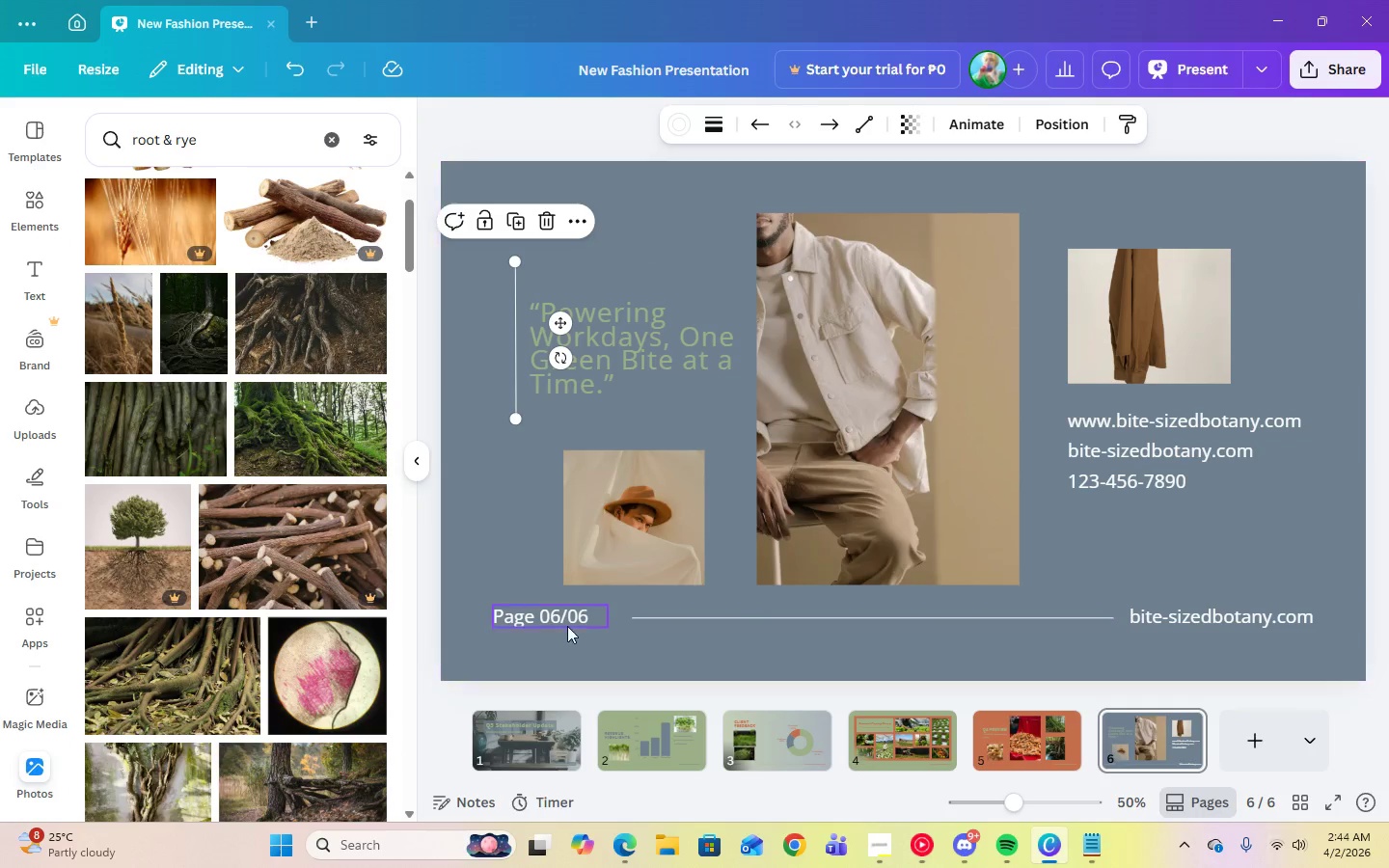 
left_click([544, 615])
 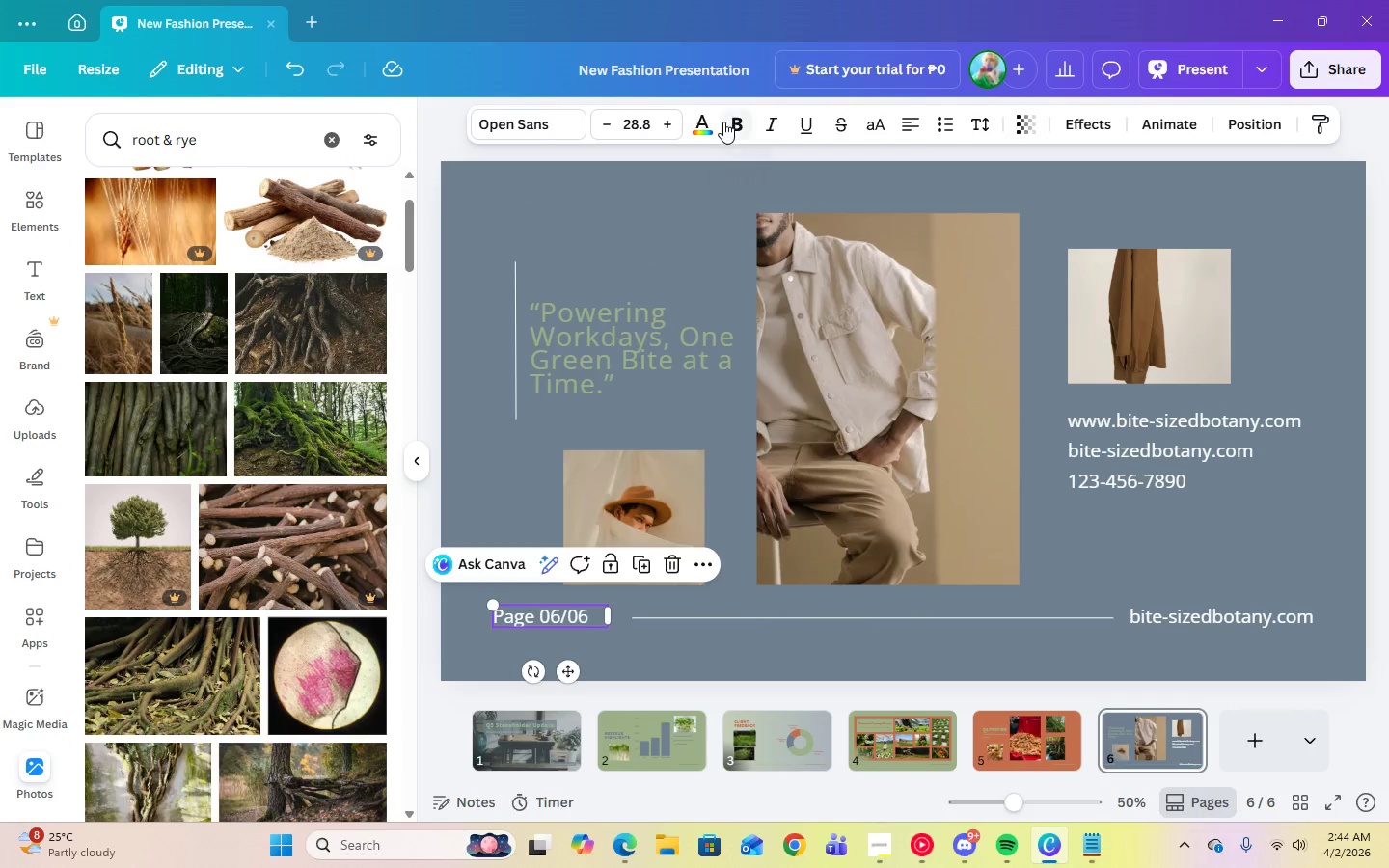 
left_click([712, 123])
 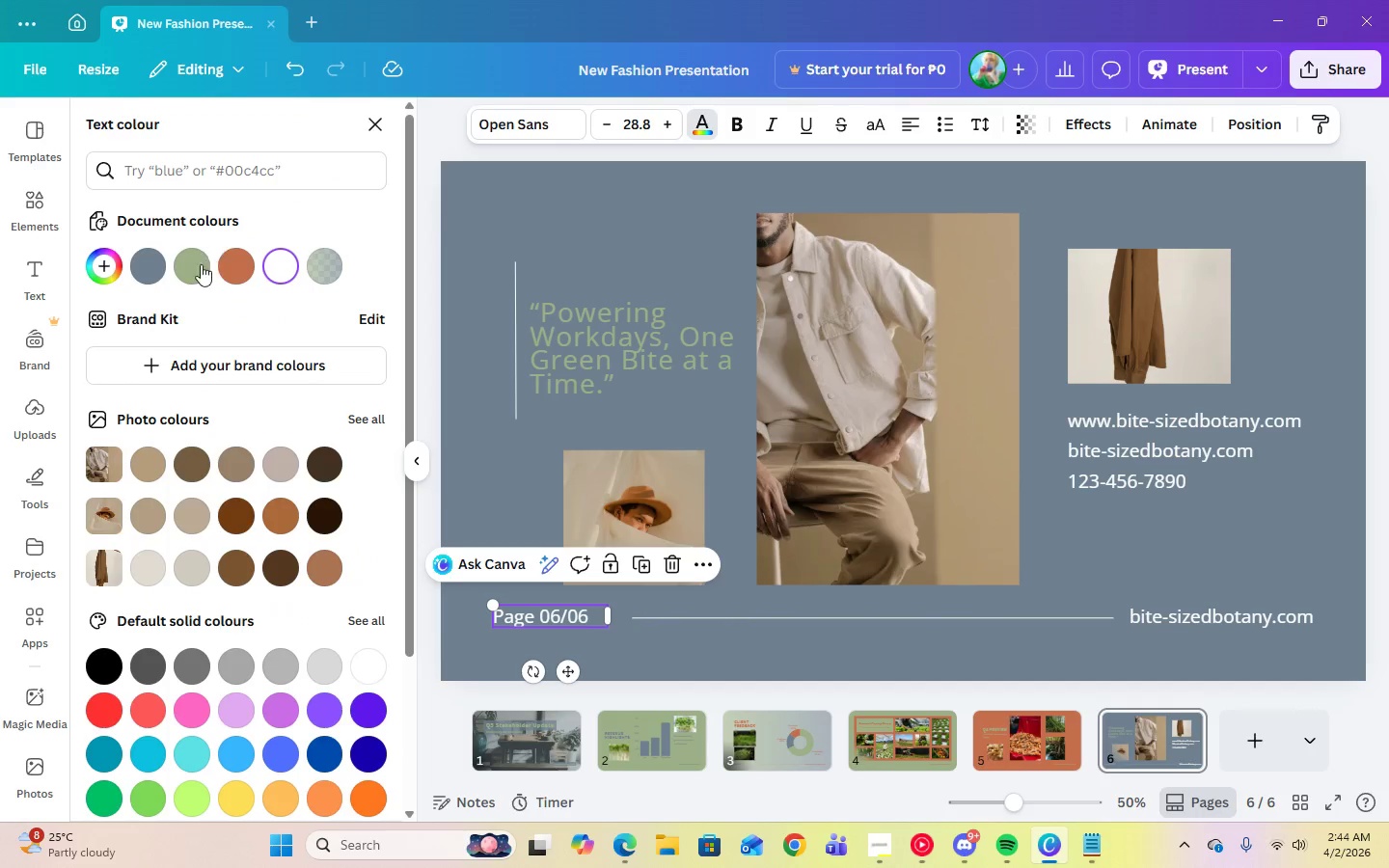 
left_click([197, 265])
 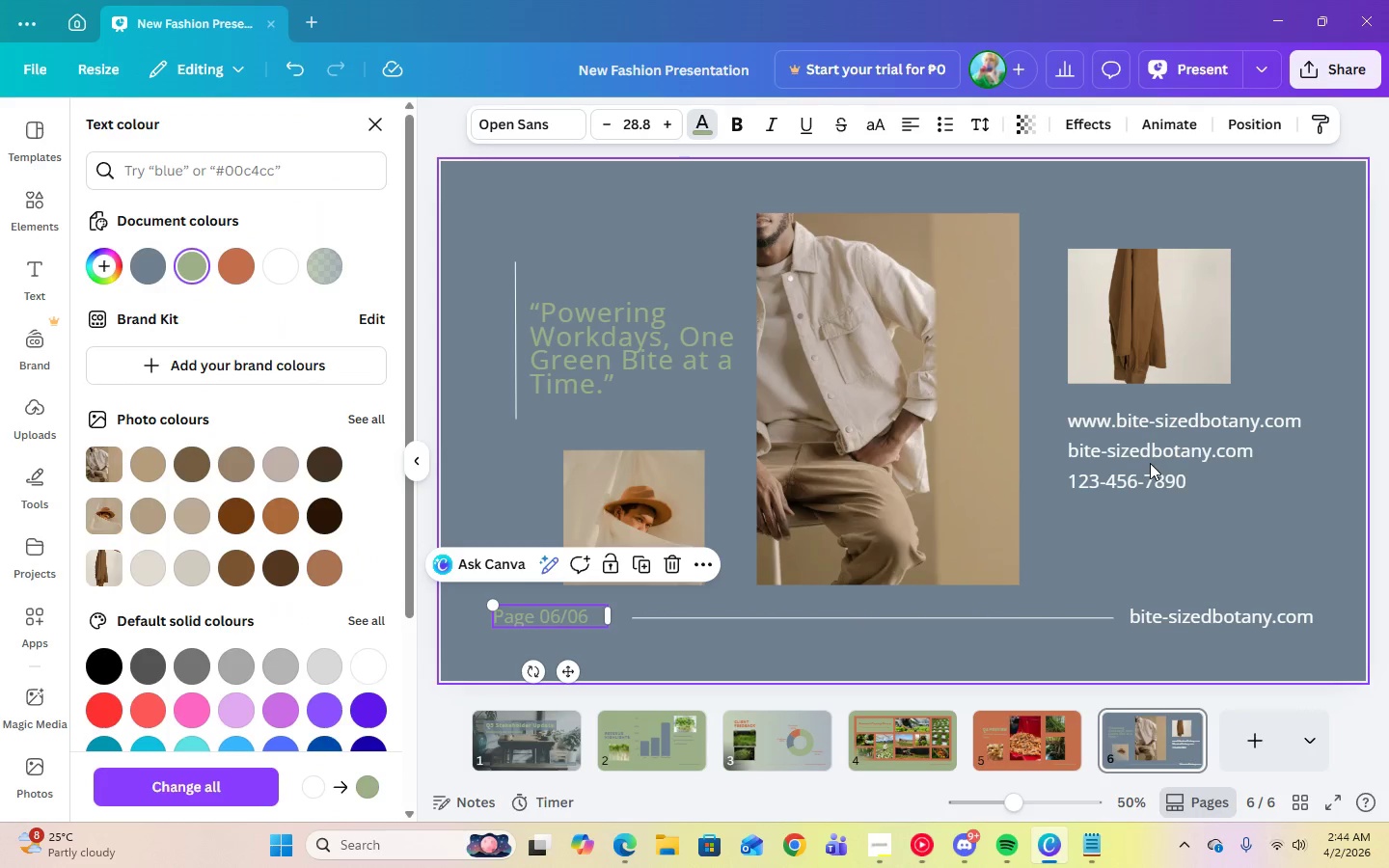 
left_click([1150, 463])
 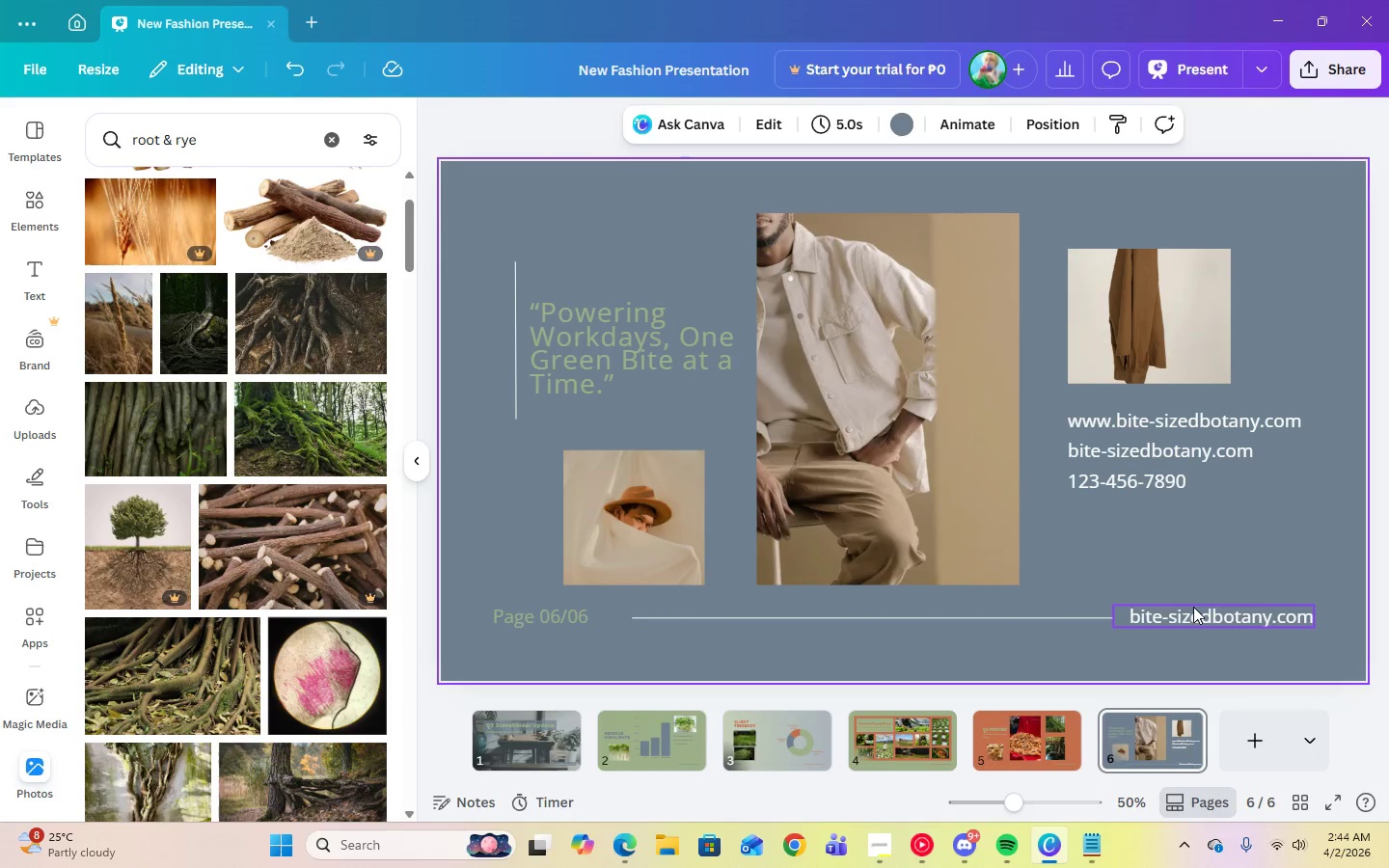 
left_click([1194, 610])
 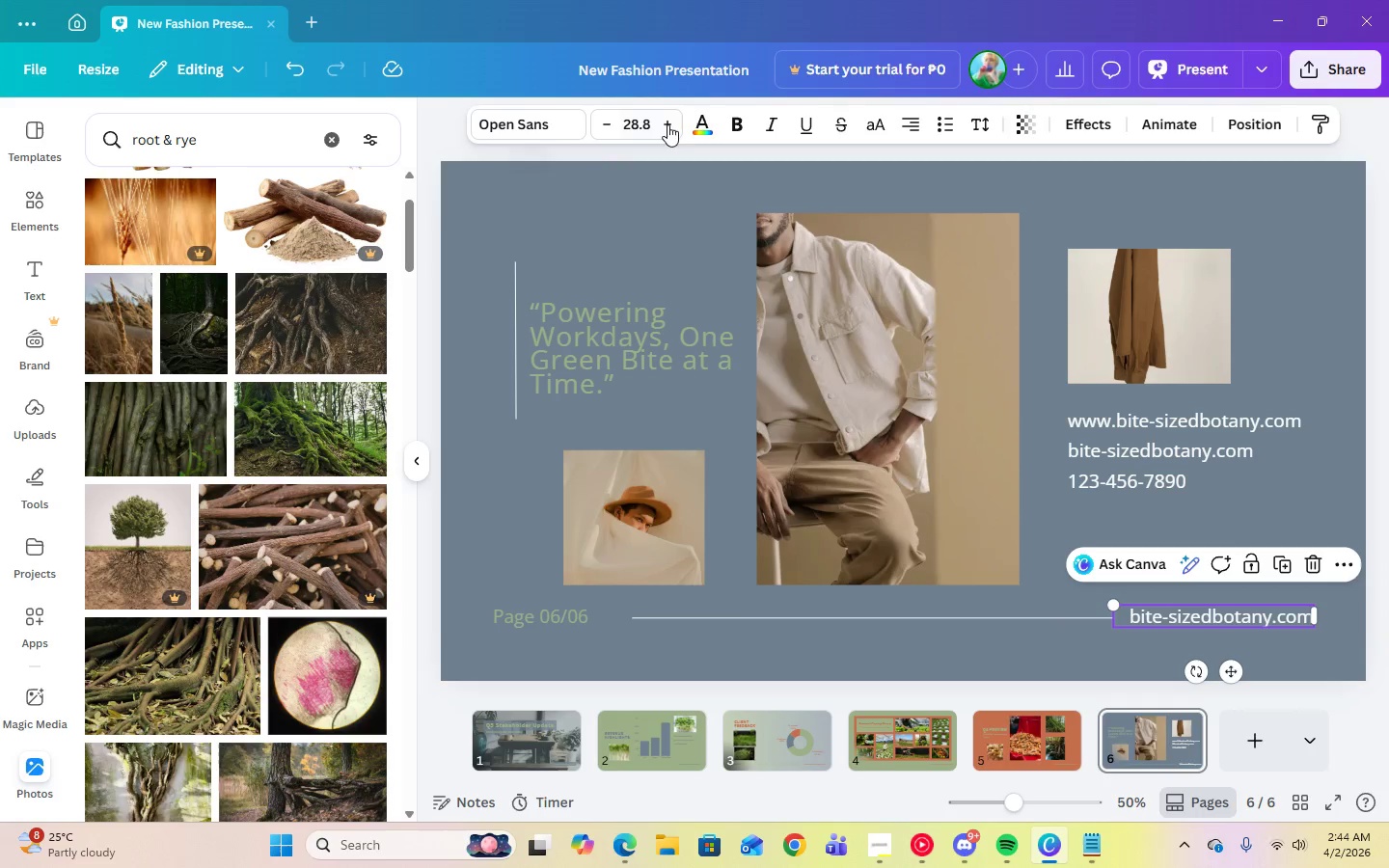 
left_click([704, 124])
 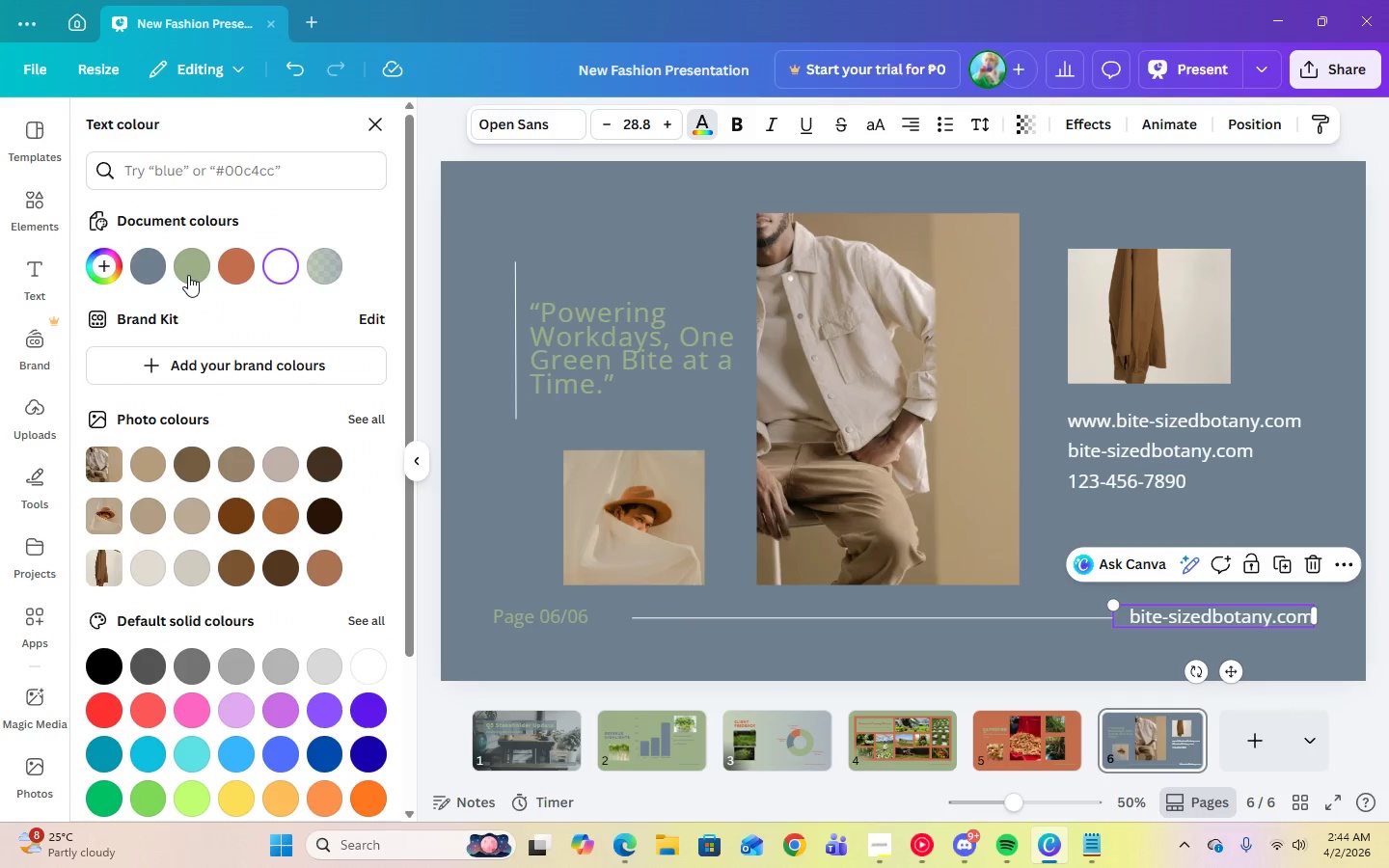 
left_click([188, 275])
 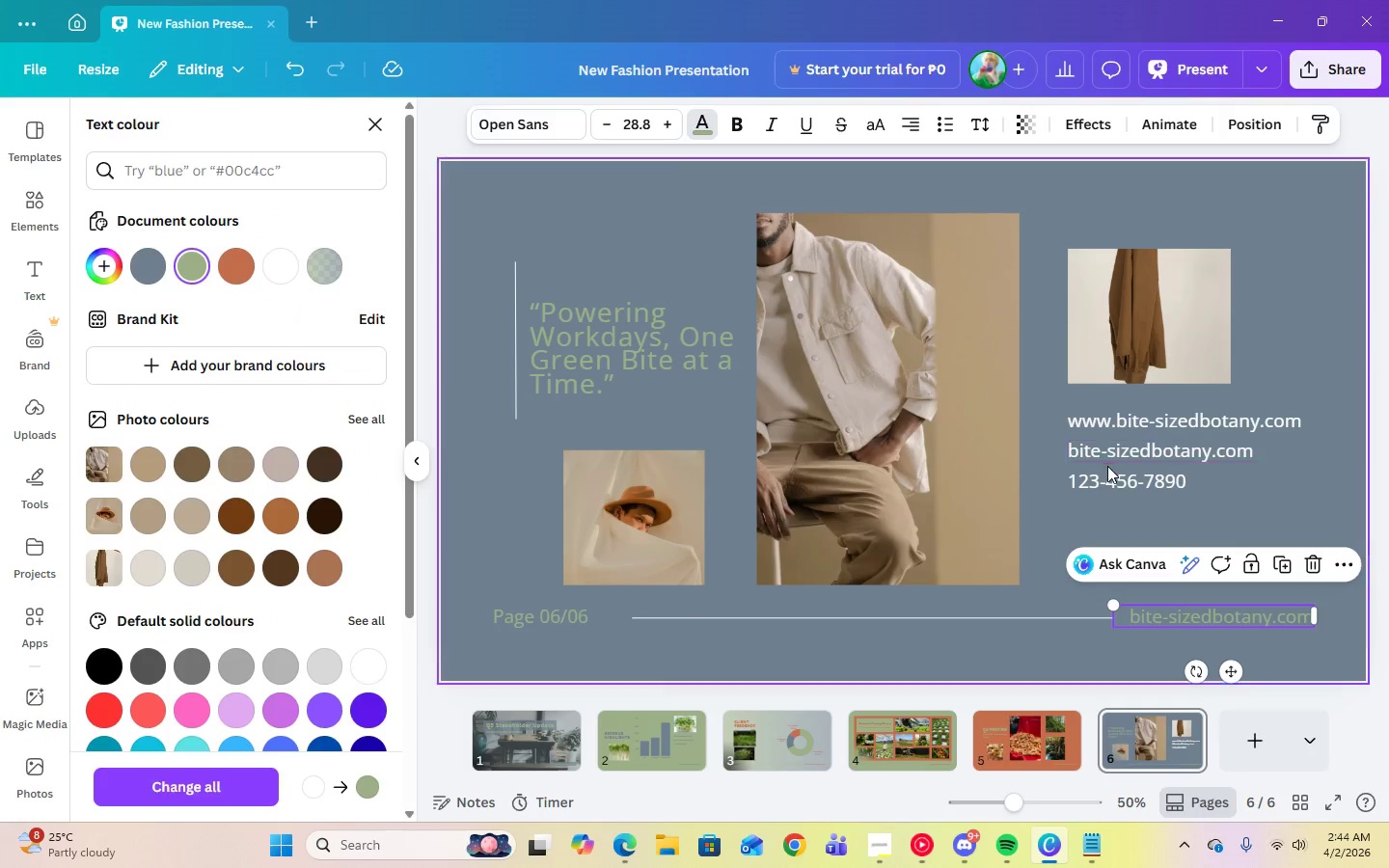 
left_click([1109, 475])
 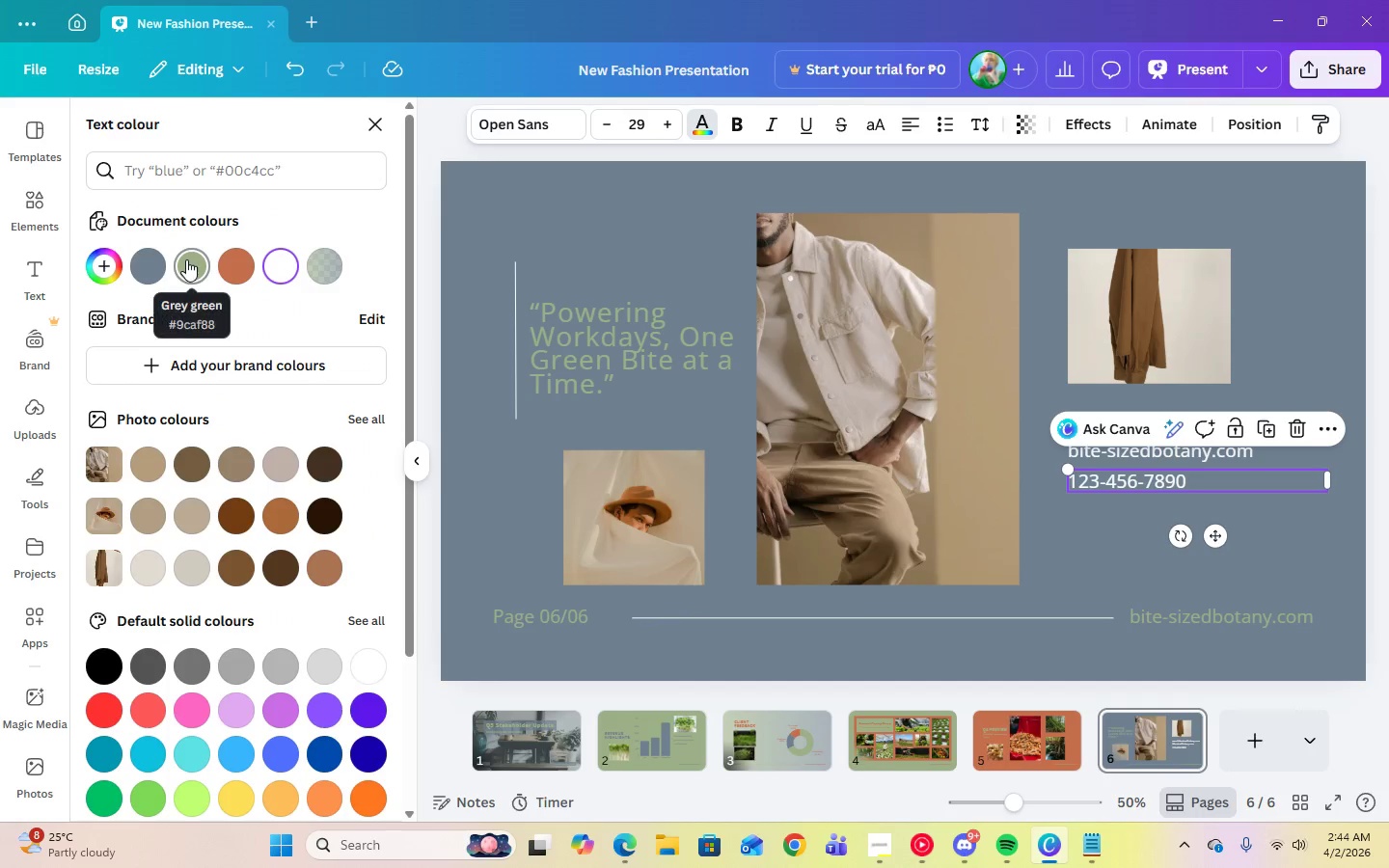 
left_click([186, 259])
 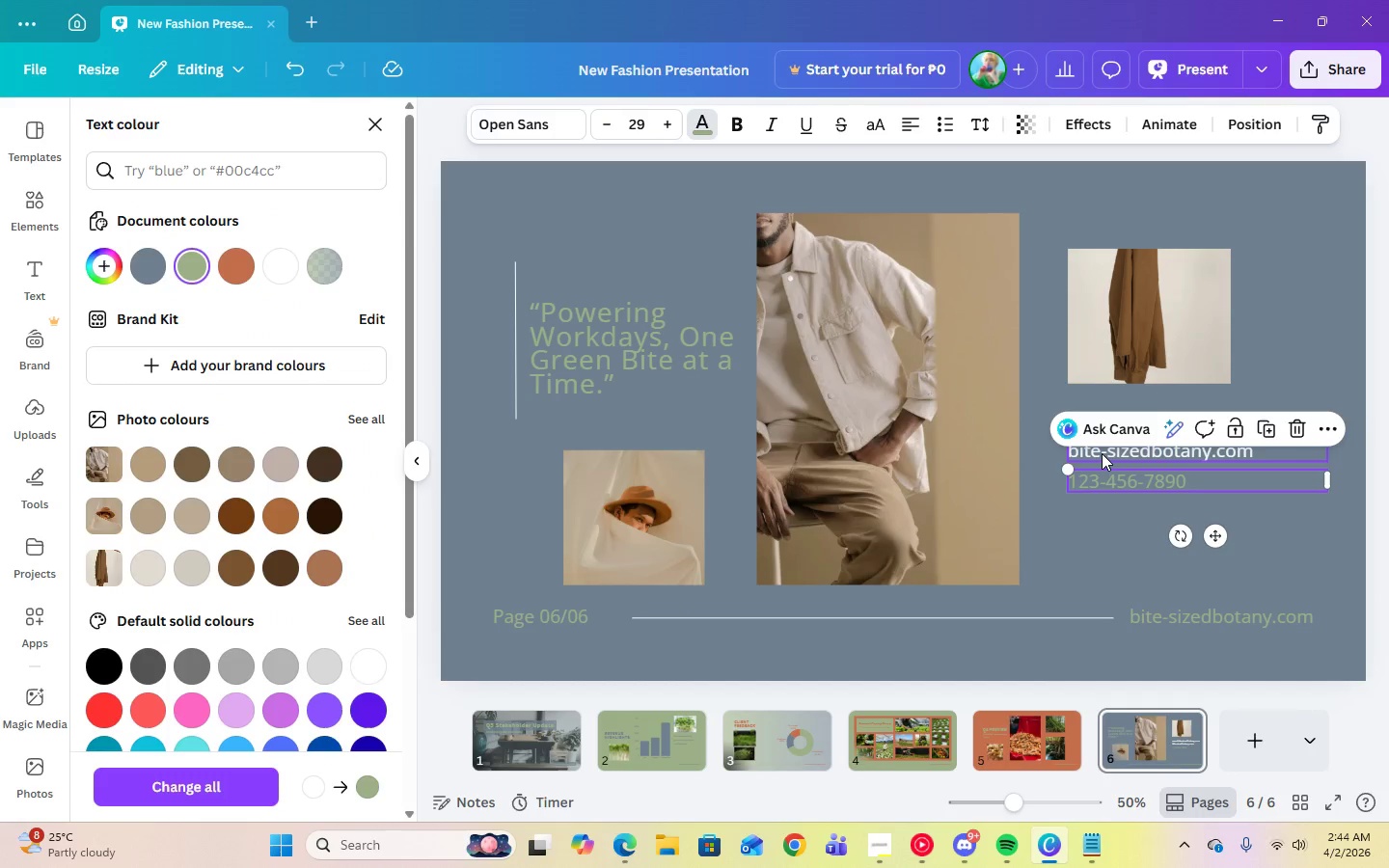 
left_click([1102, 453])
 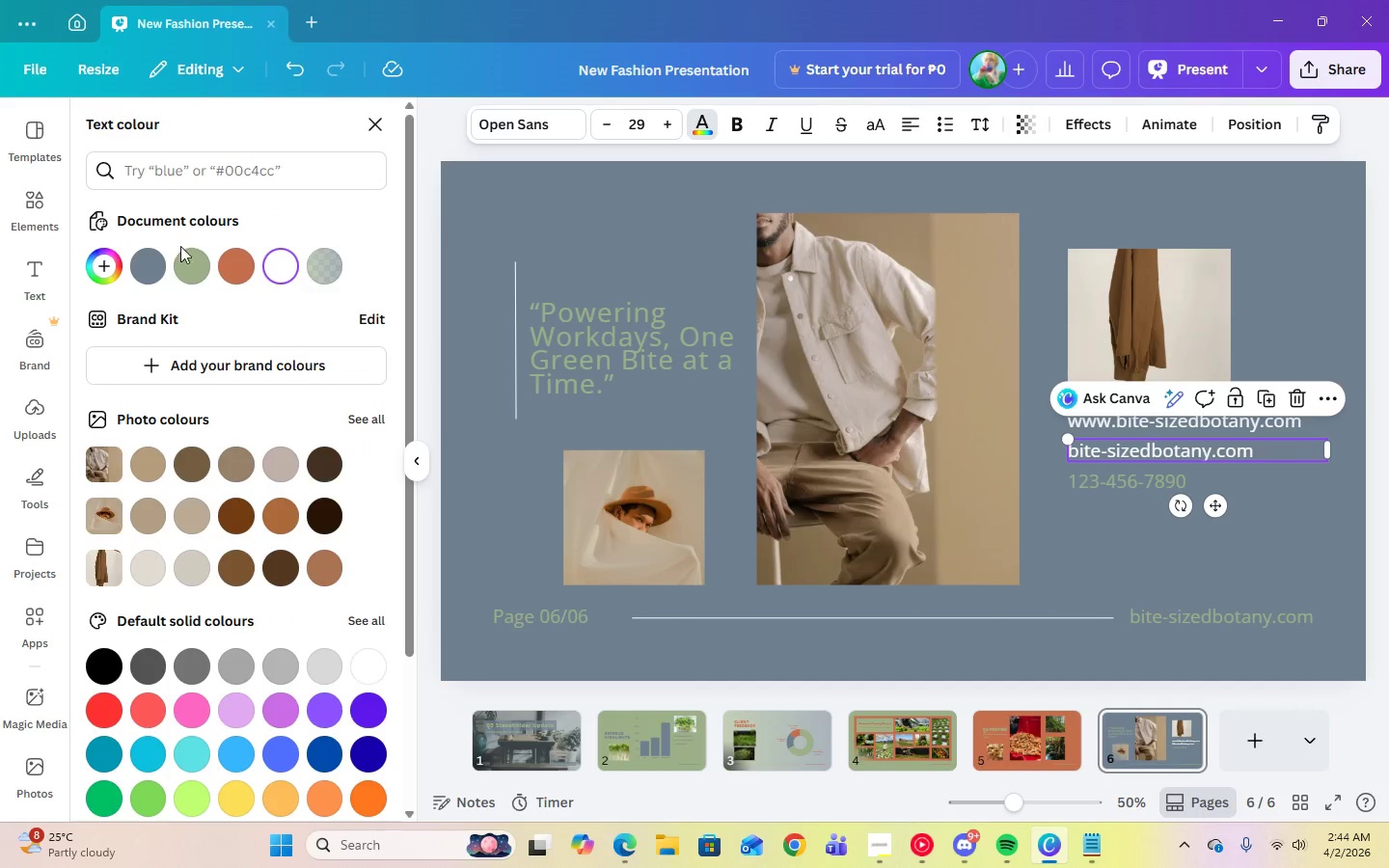 
left_click([183, 262])
 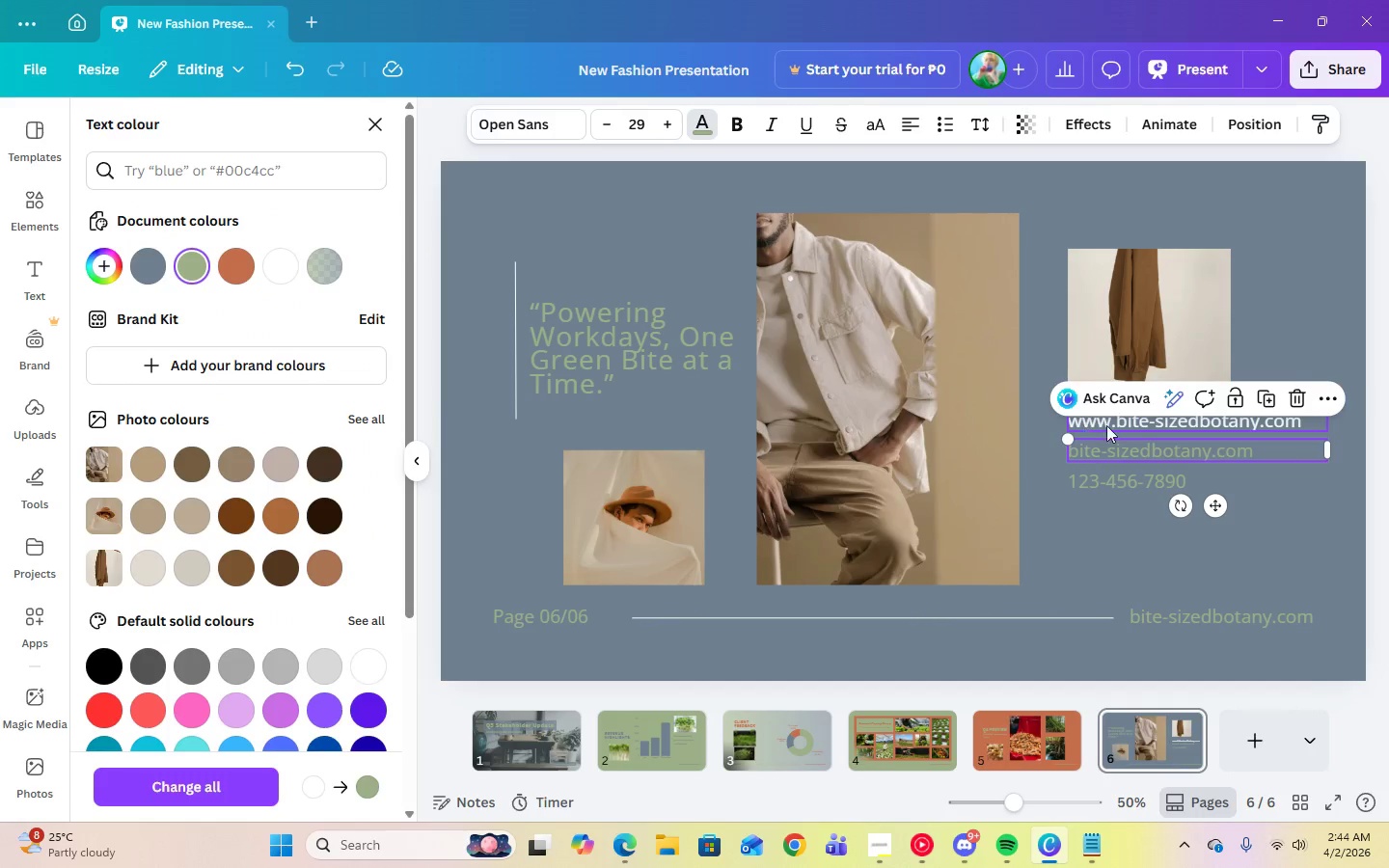 
left_click([1111, 424])
 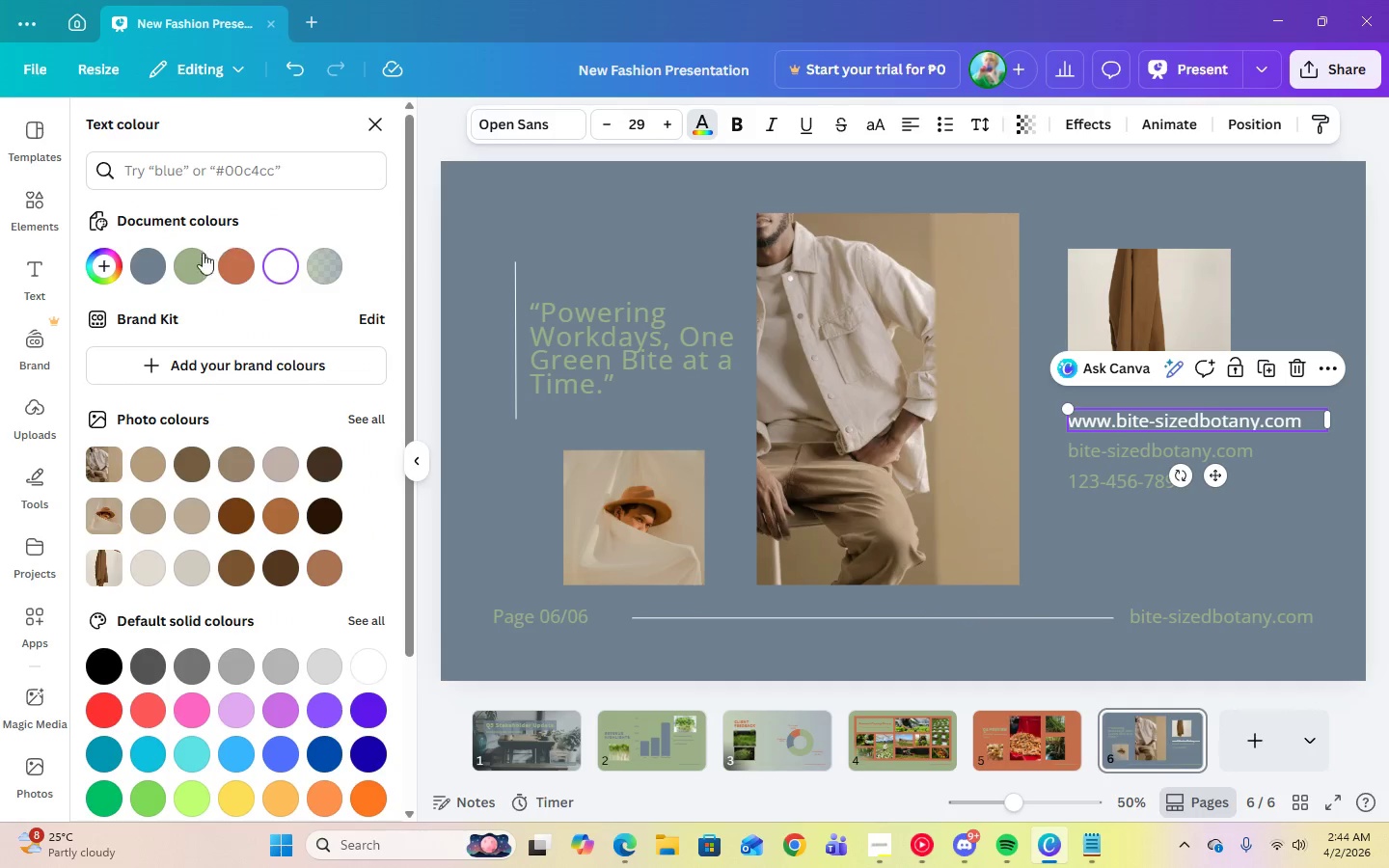 
left_click([194, 261])
 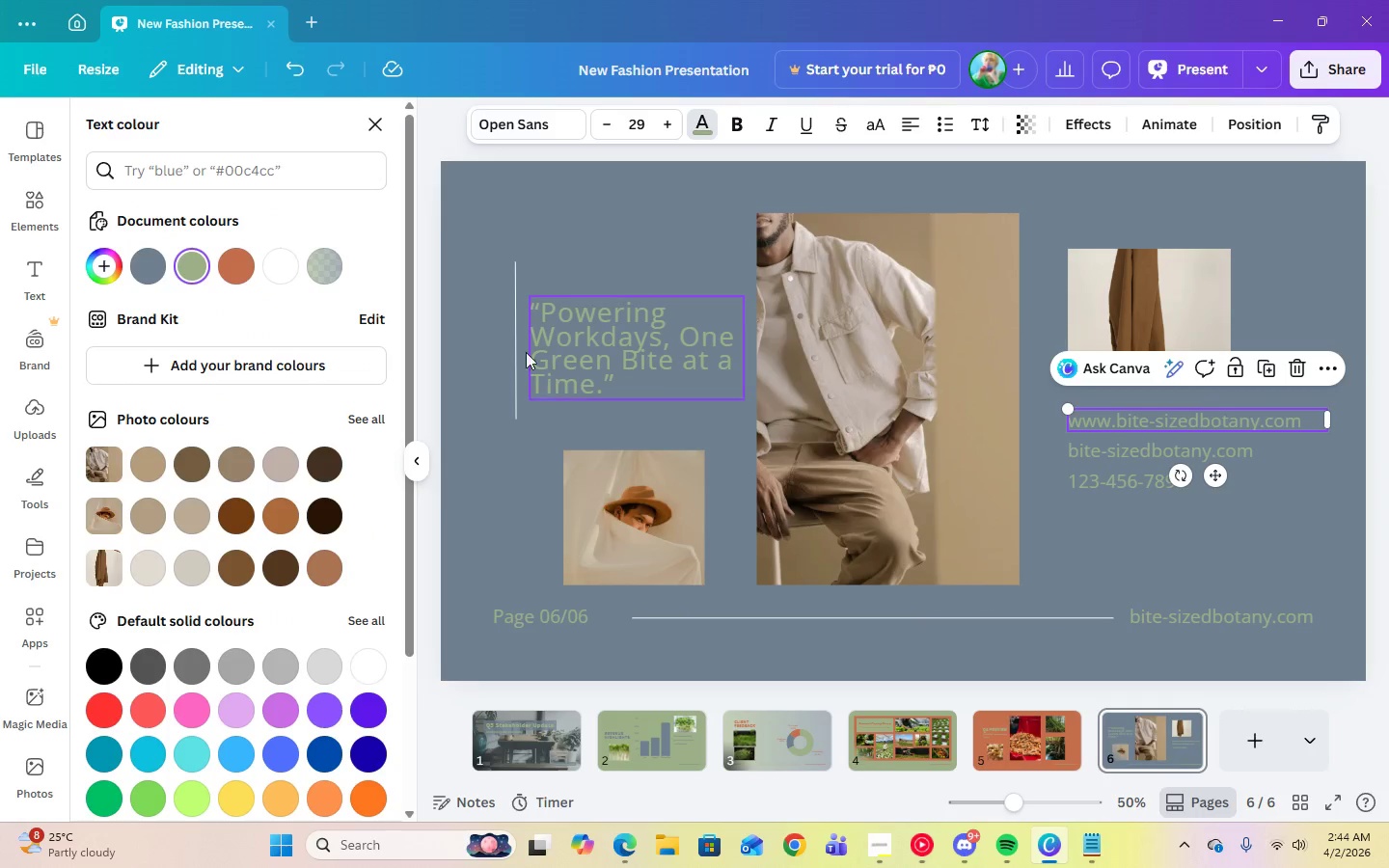 
left_click([507, 331])
 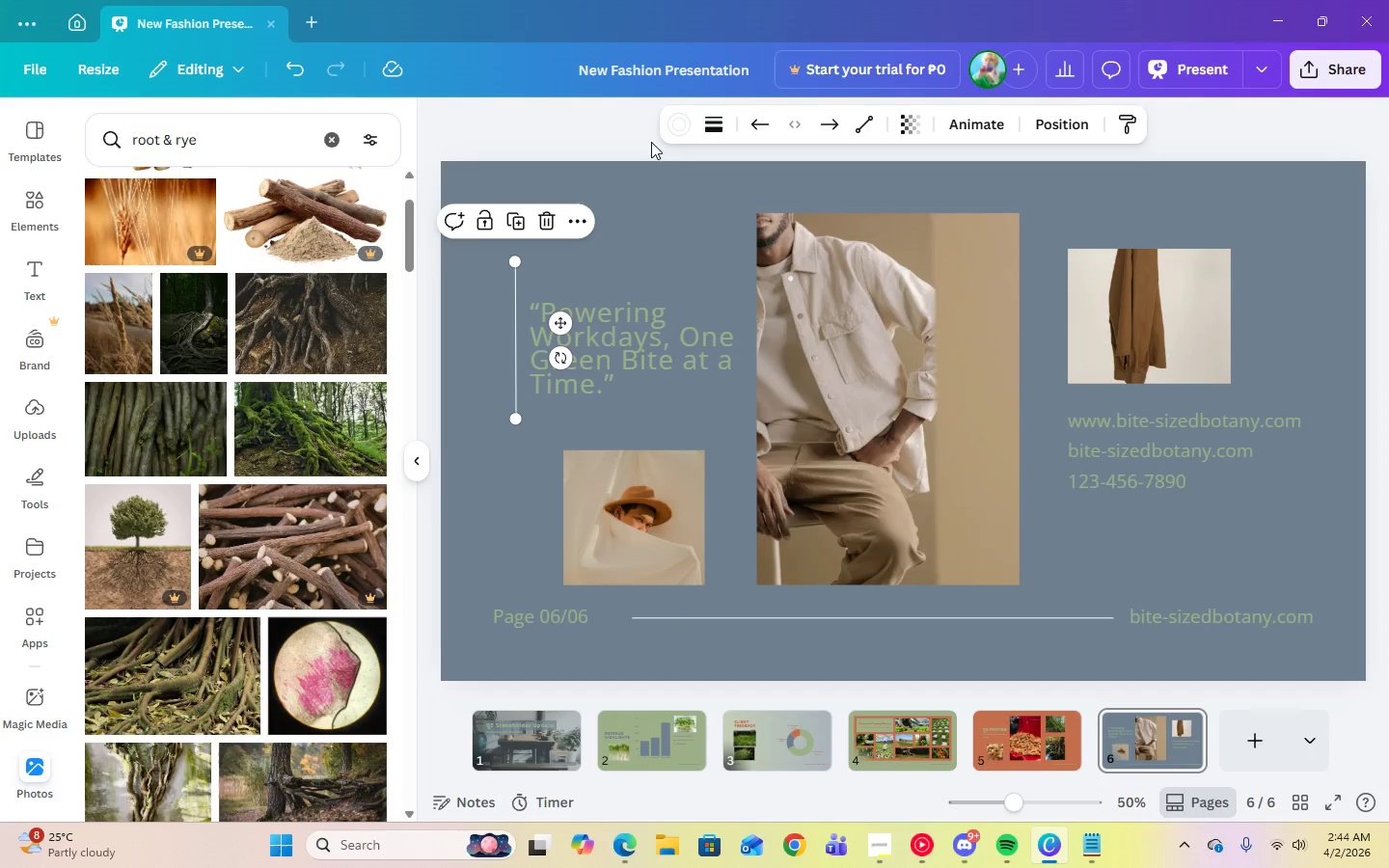 
left_click([667, 127])
 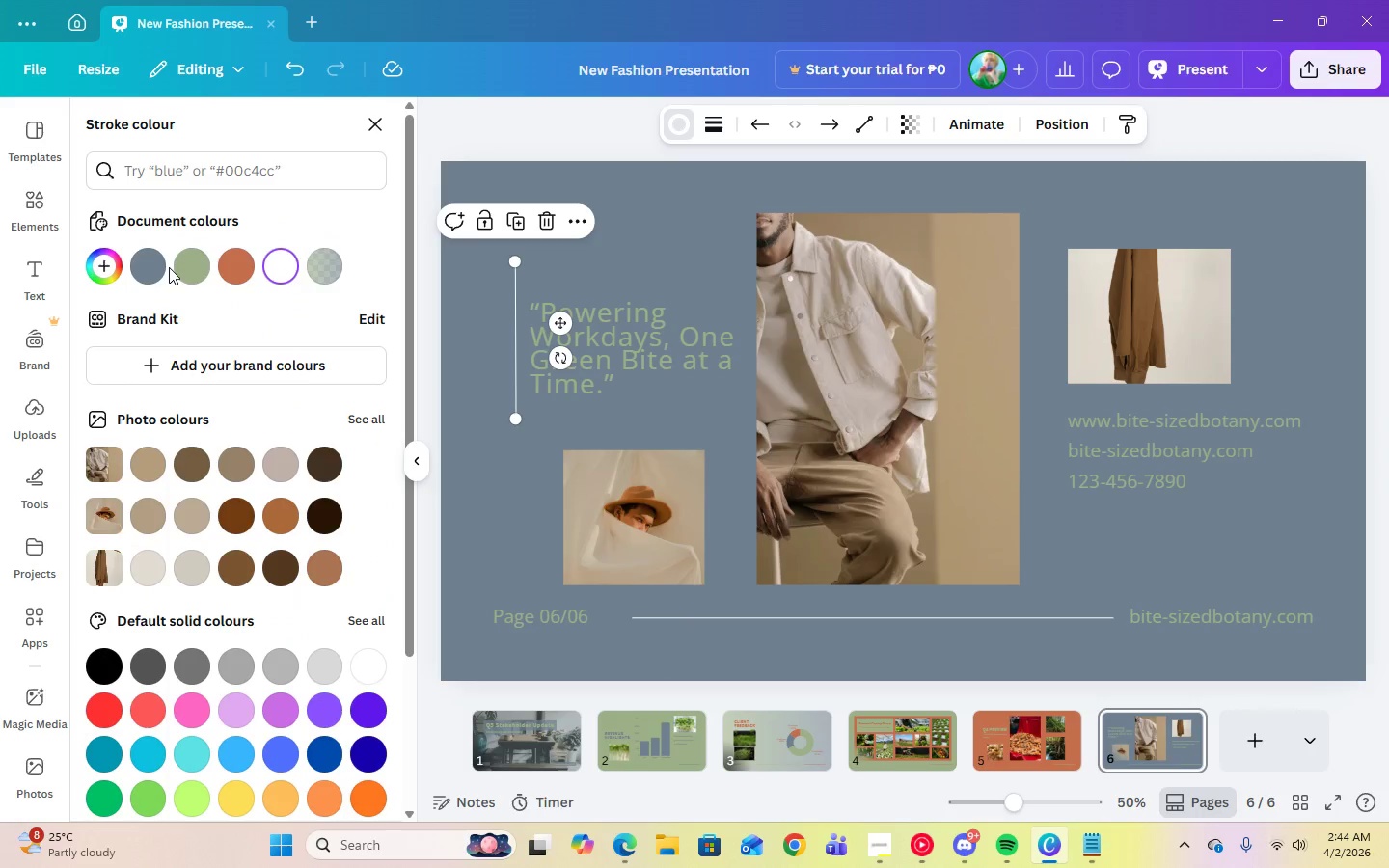 
left_click([188, 269])
 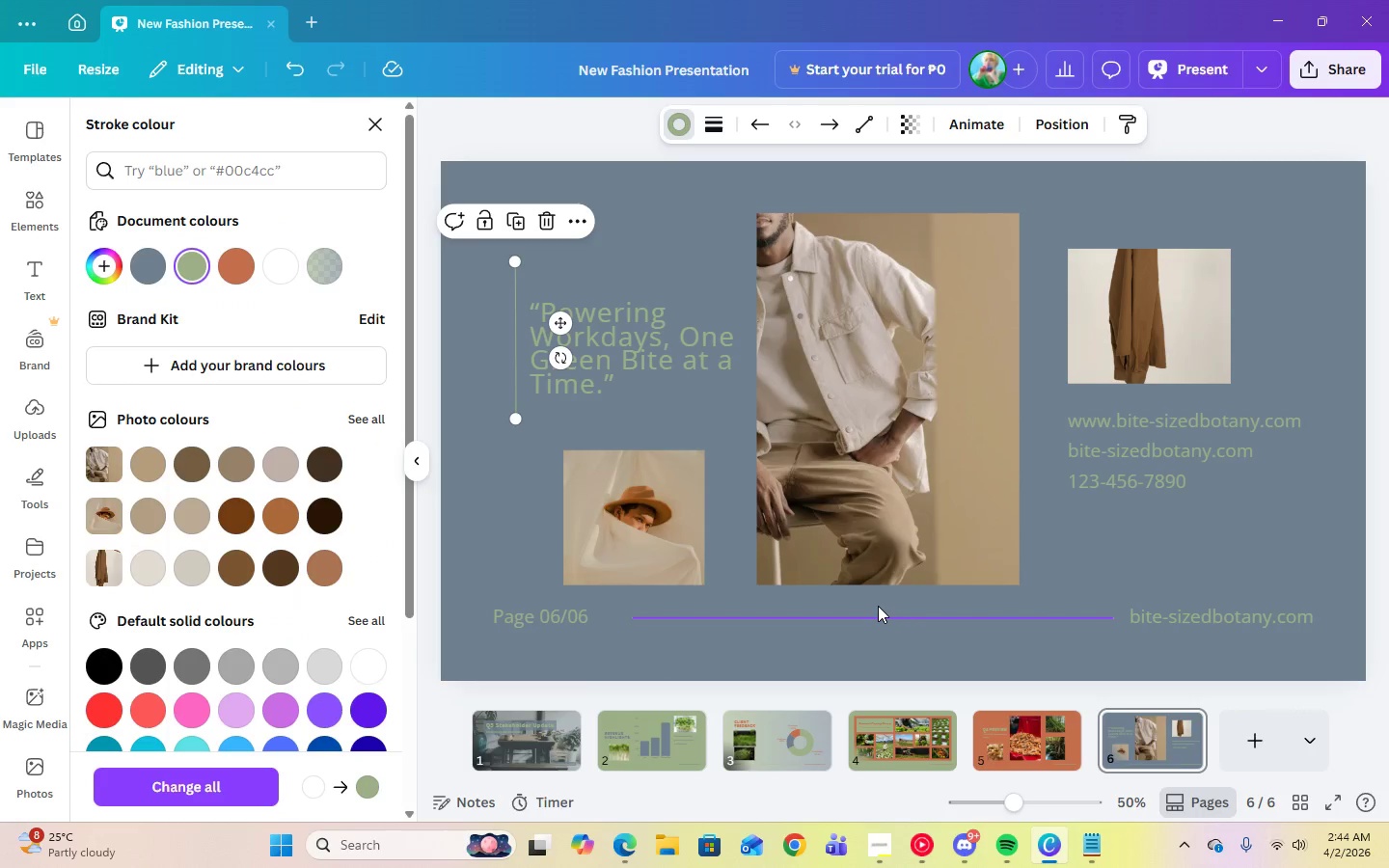 
left_click([878, 607])
 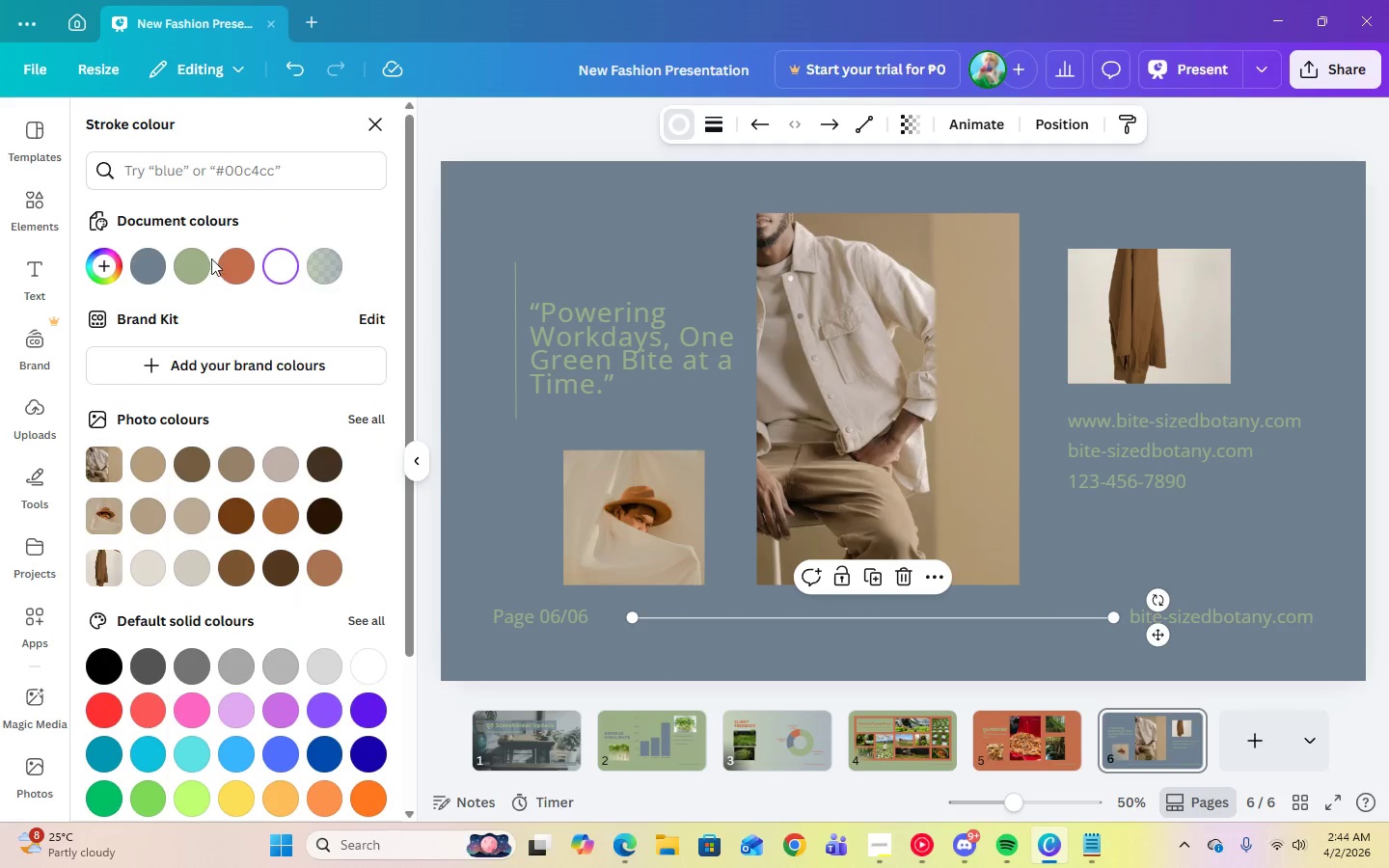 
left_click([198, 262])
 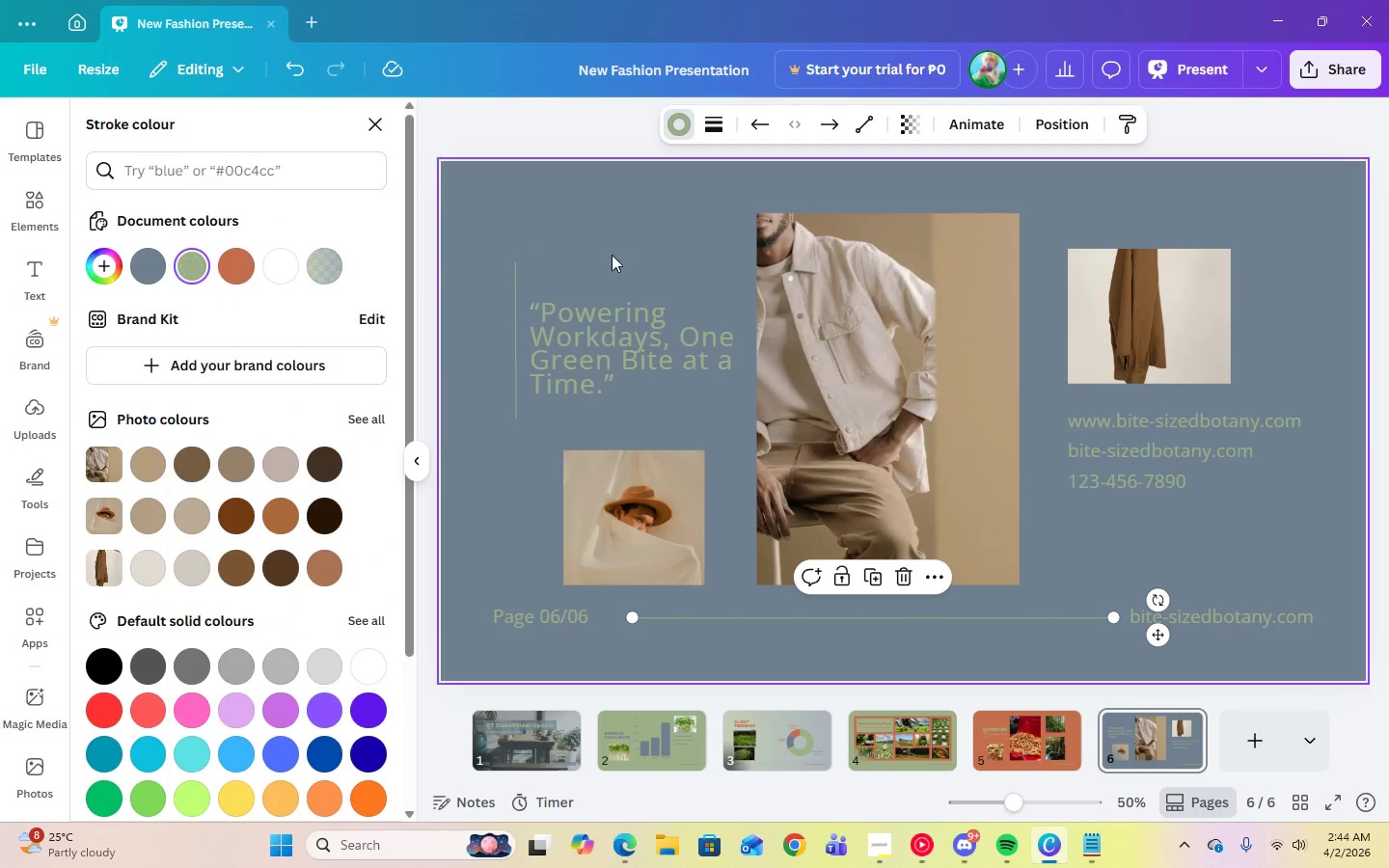 
left_click([612, 255])
 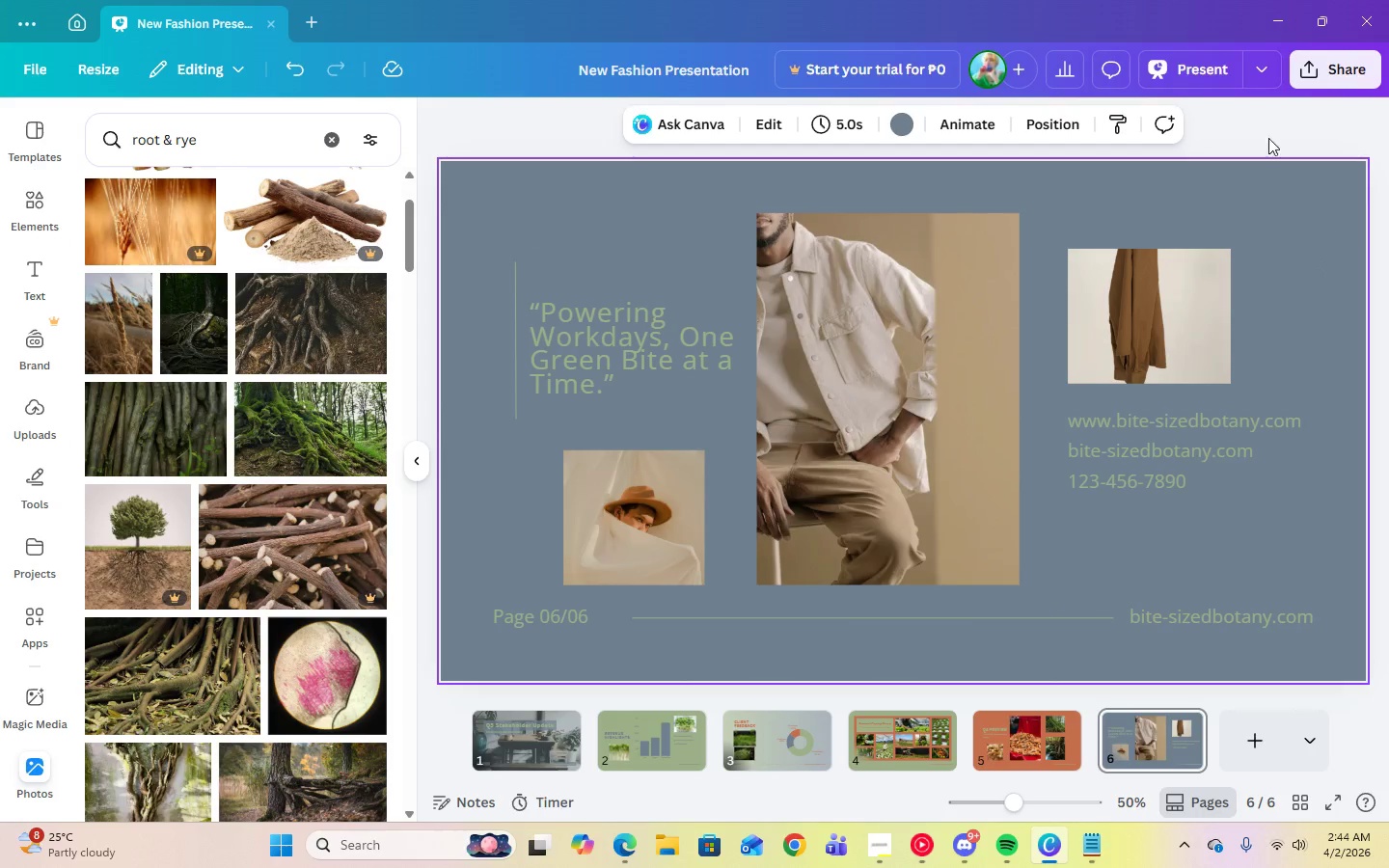 
left_click([1173, 67])
 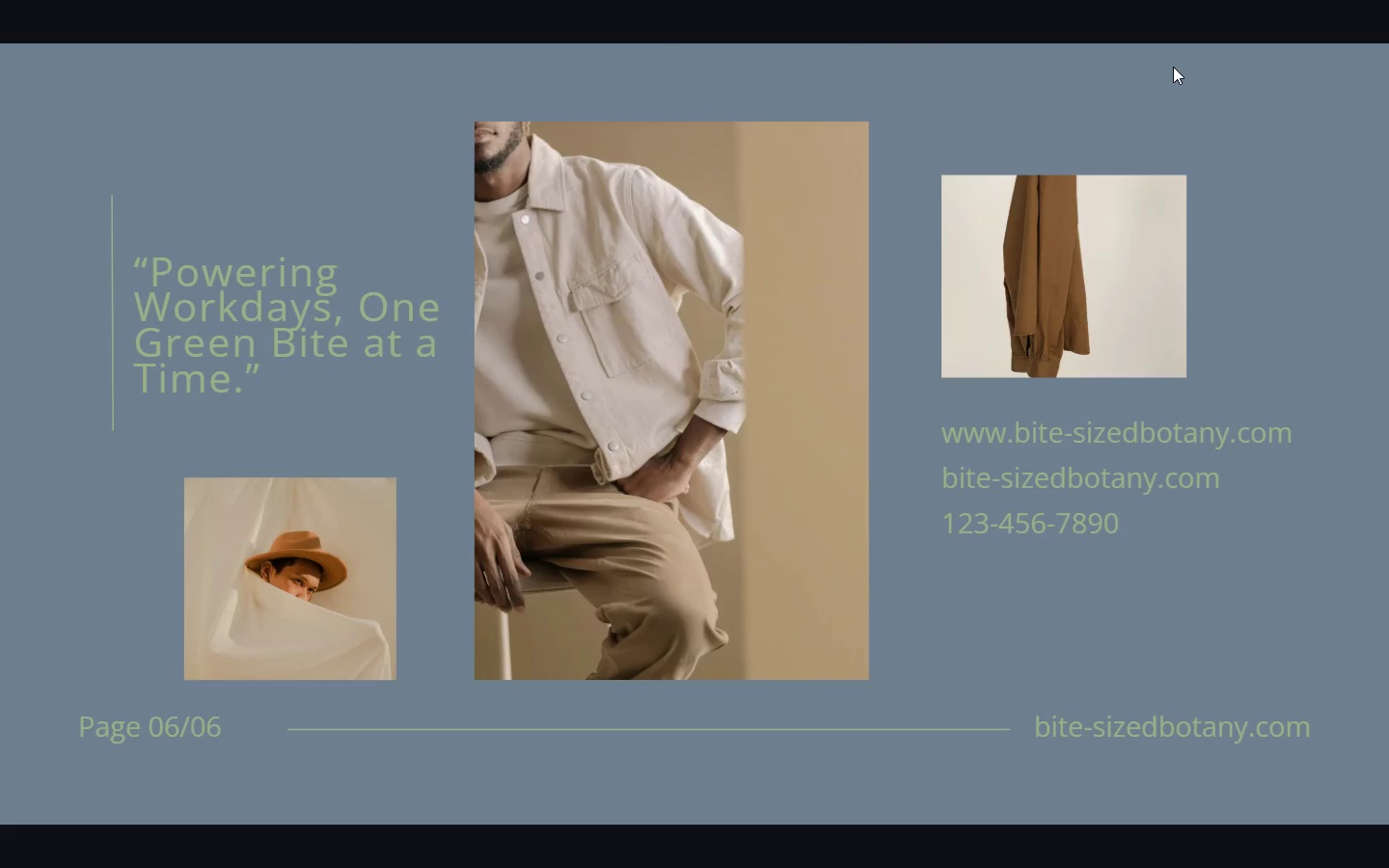 
wait(5.2)
 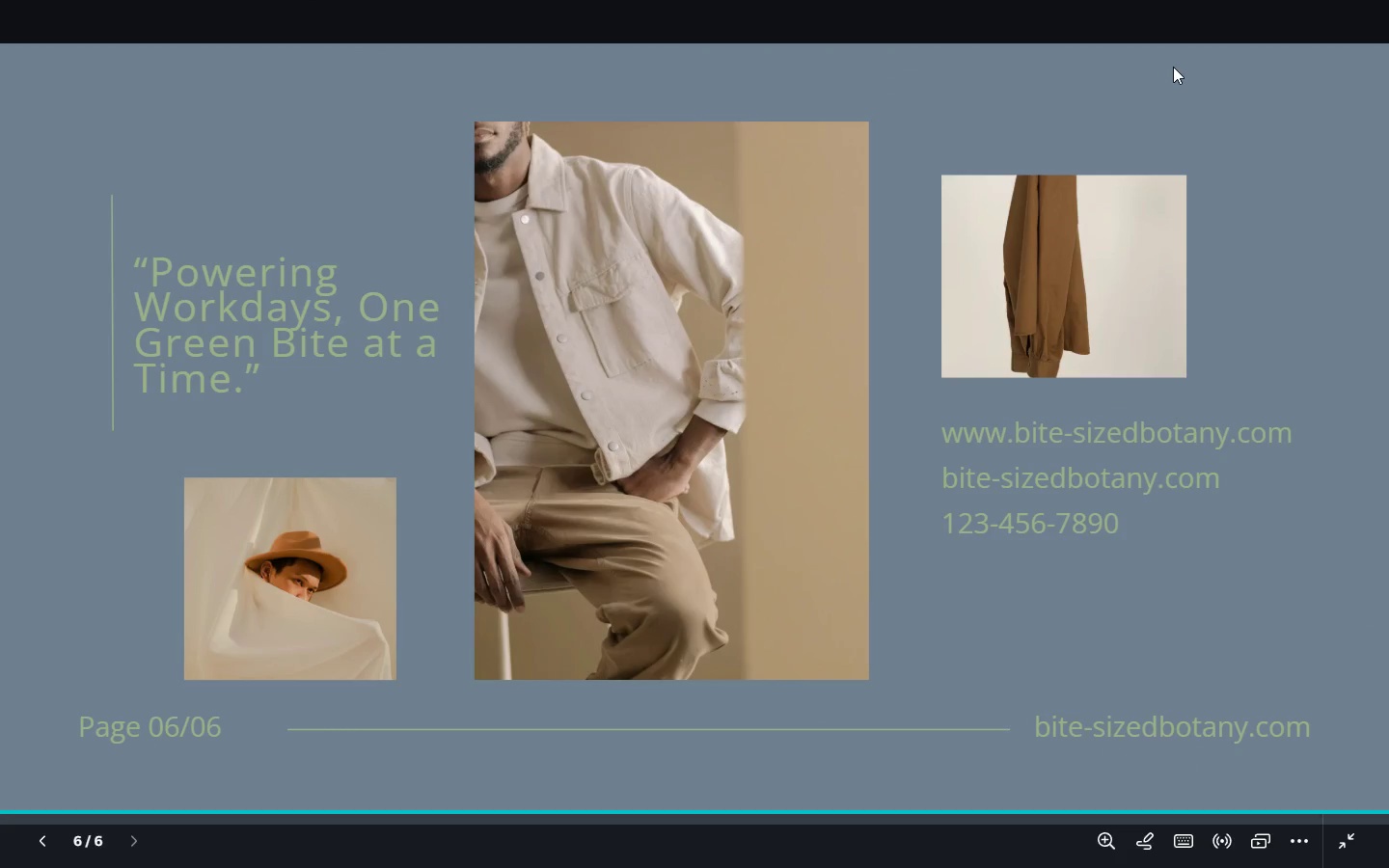 
key(Escape)
 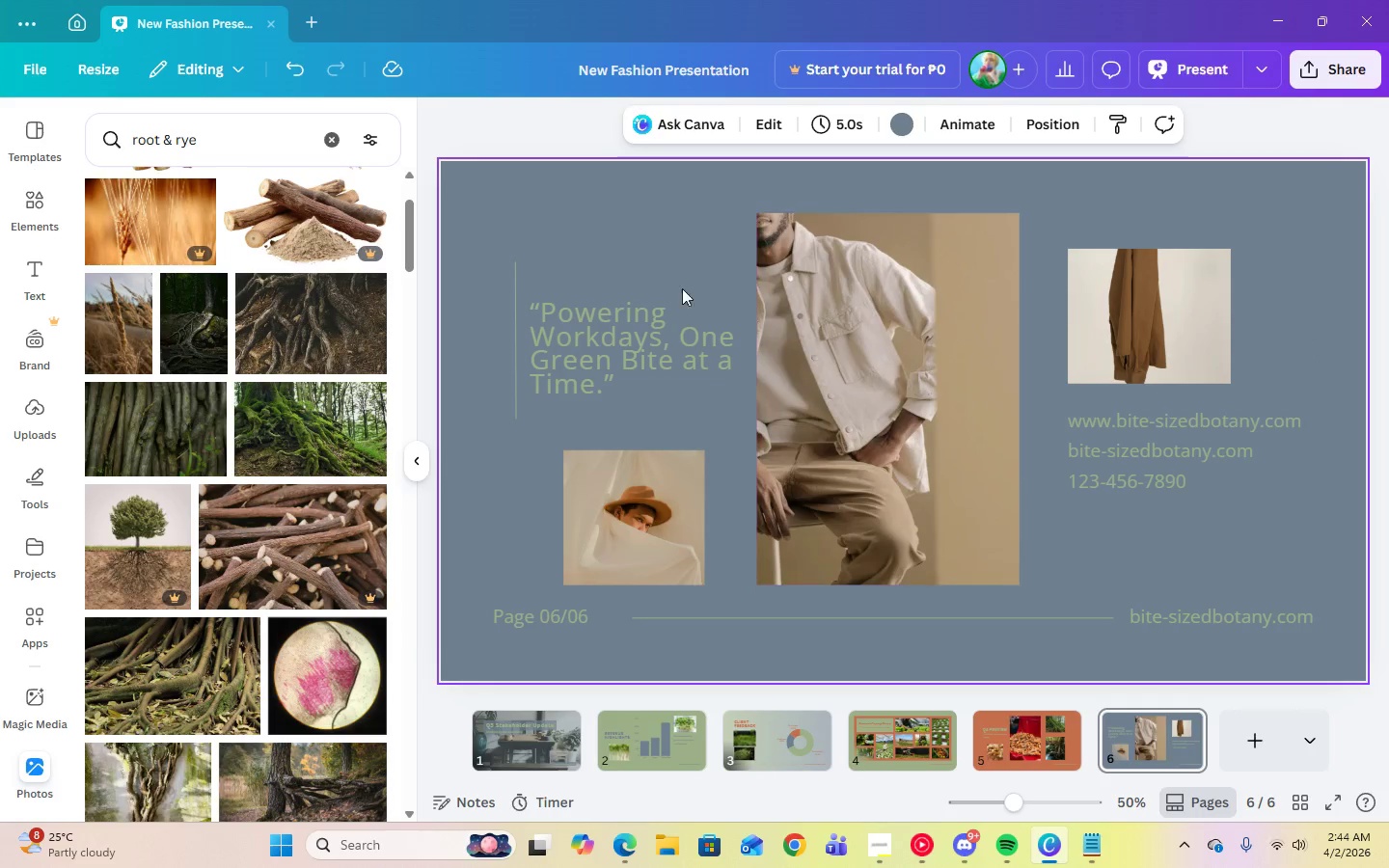 
left_click([615, 322])
 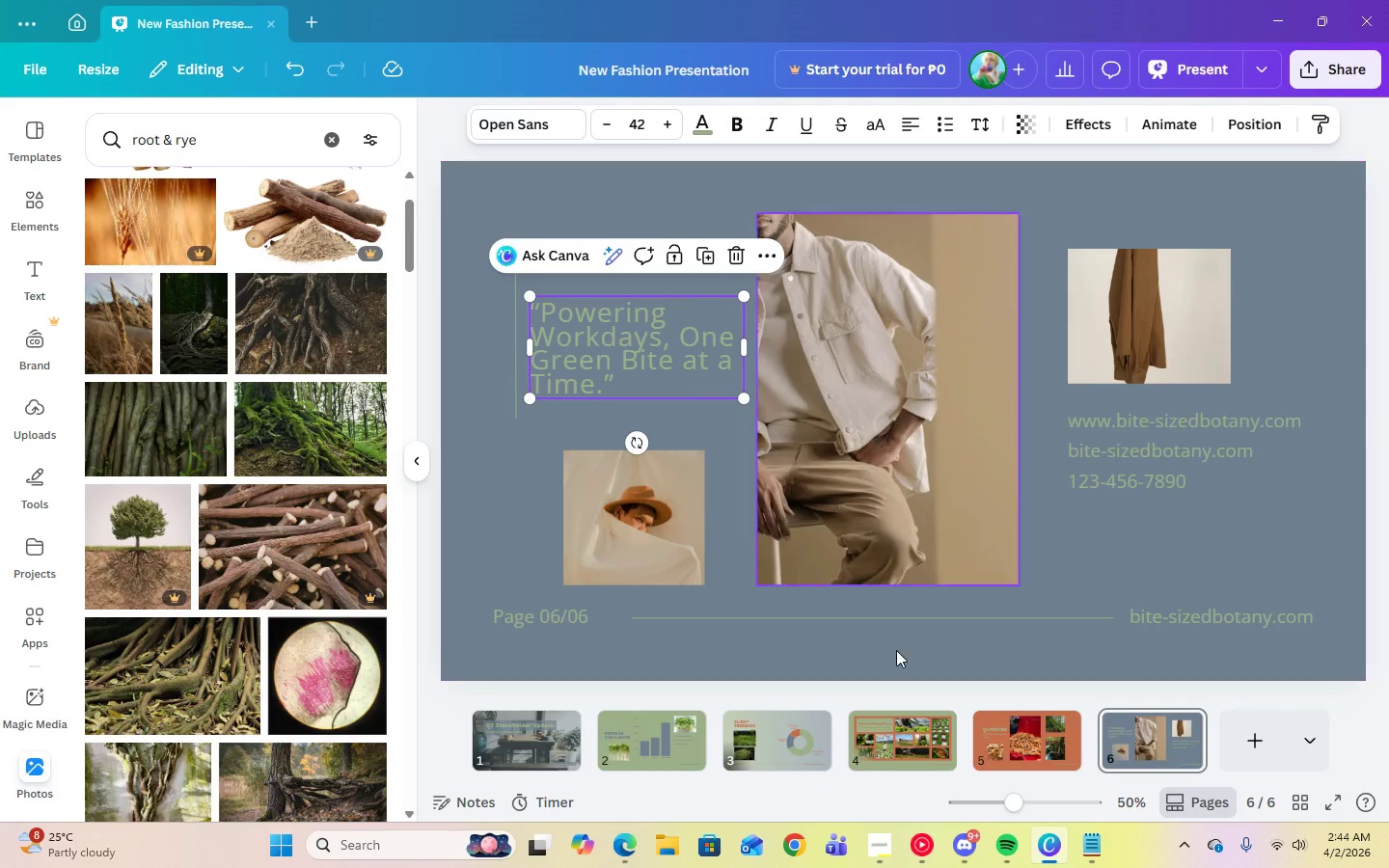 
left_click([645, 752])
 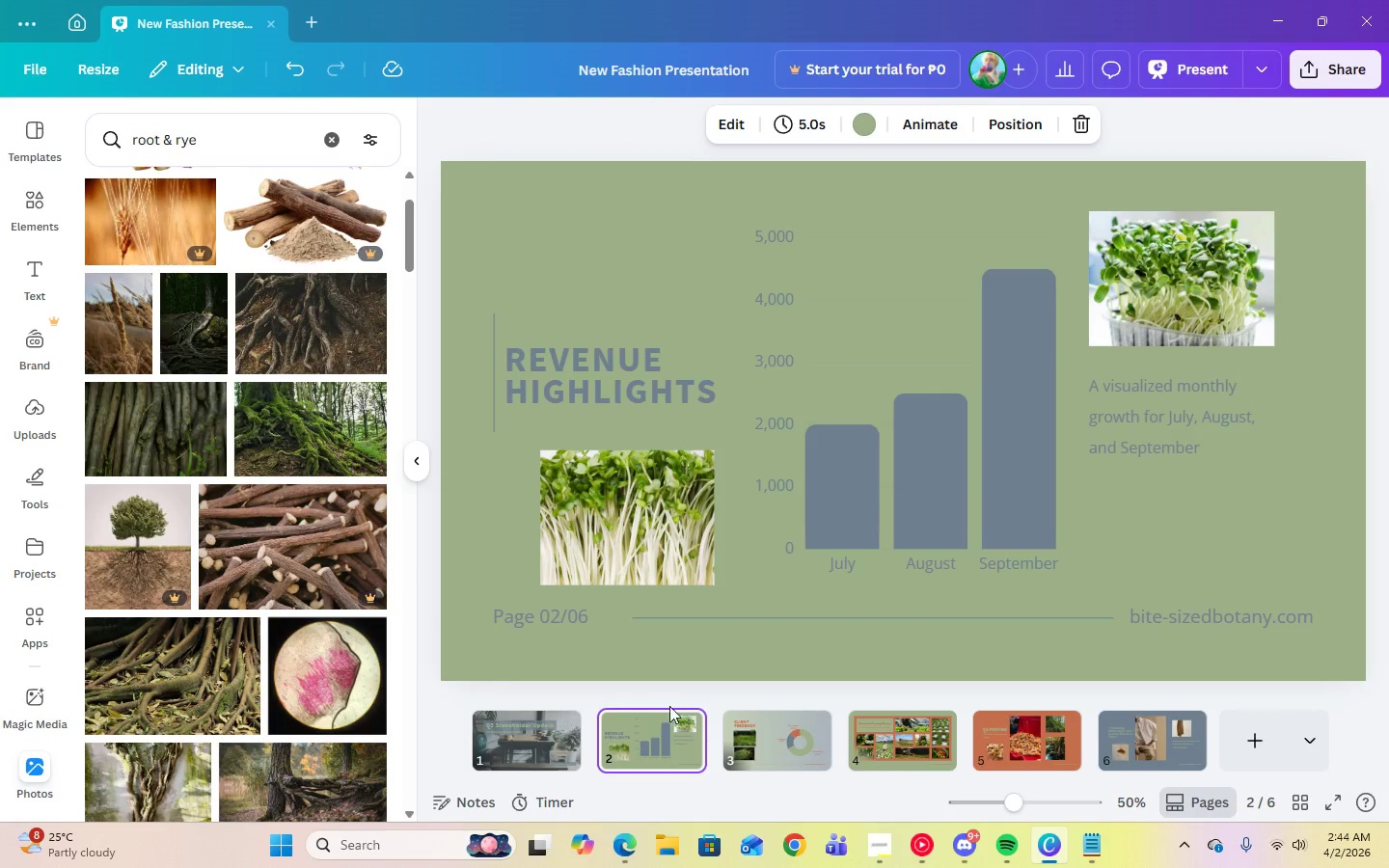 
left_click([882, 846])